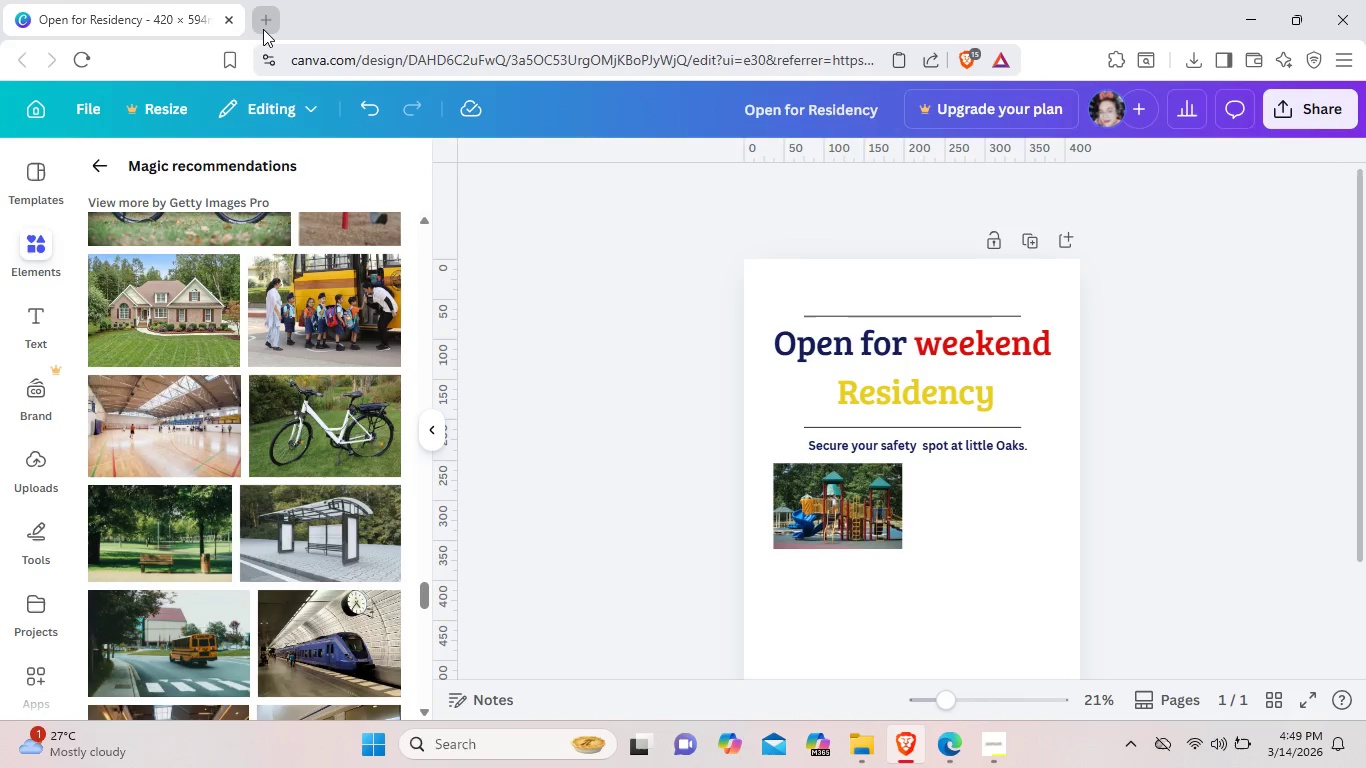 
left_click([263, 29])
 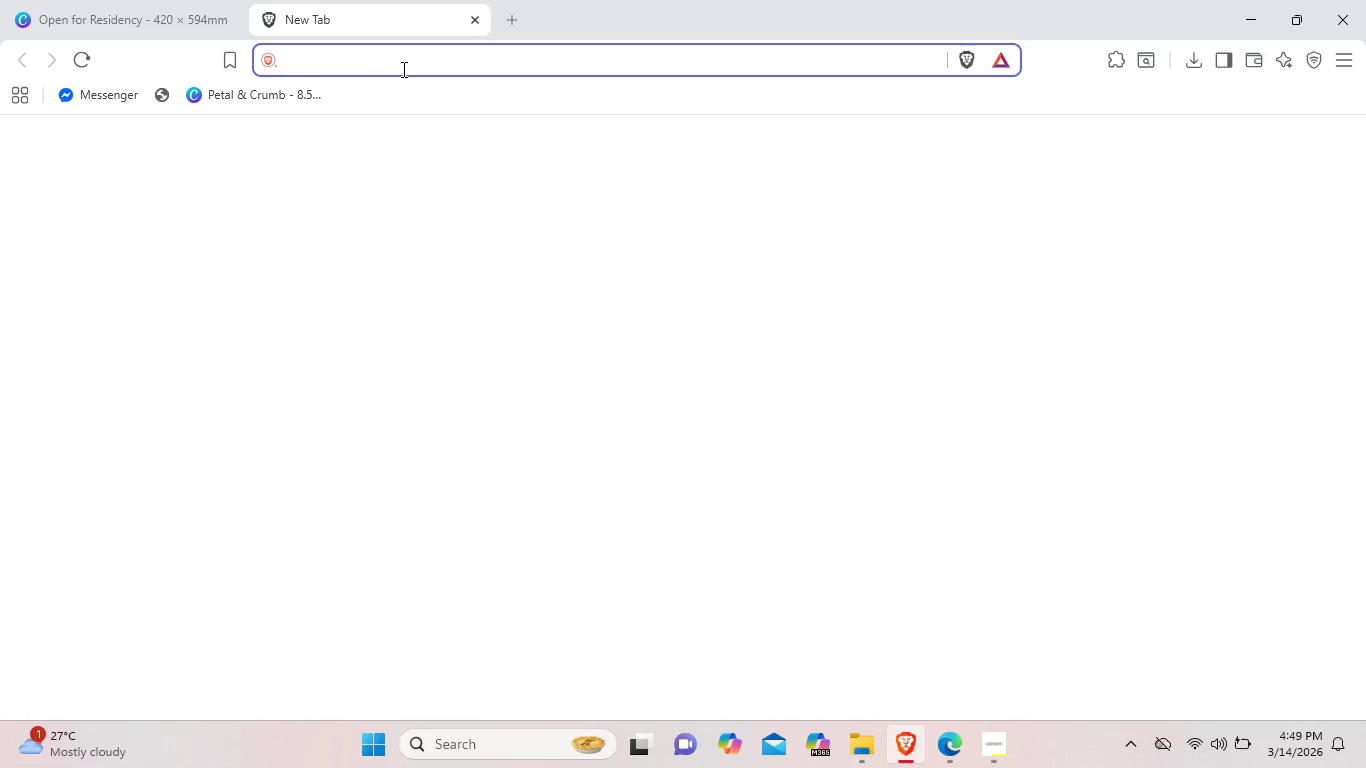 
type(pexel)
 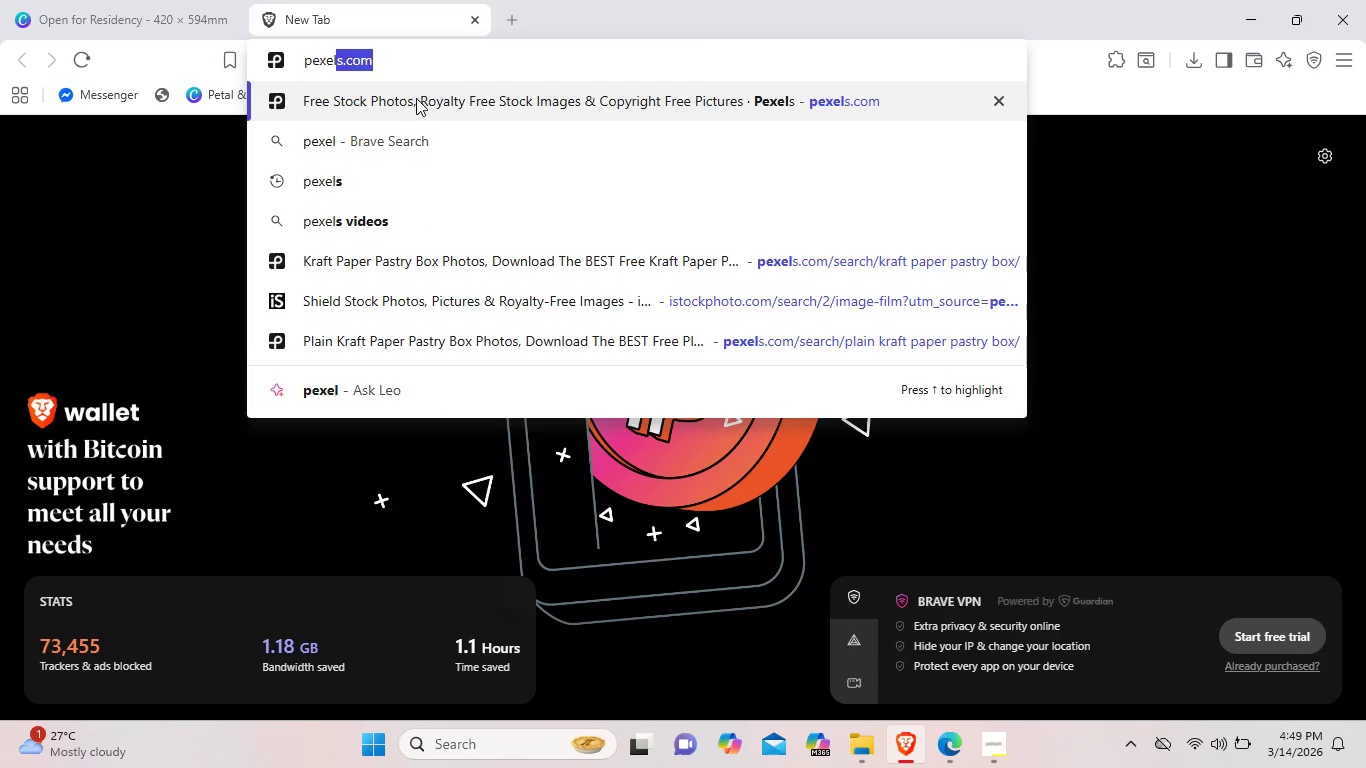 
left_click([416, 98])
 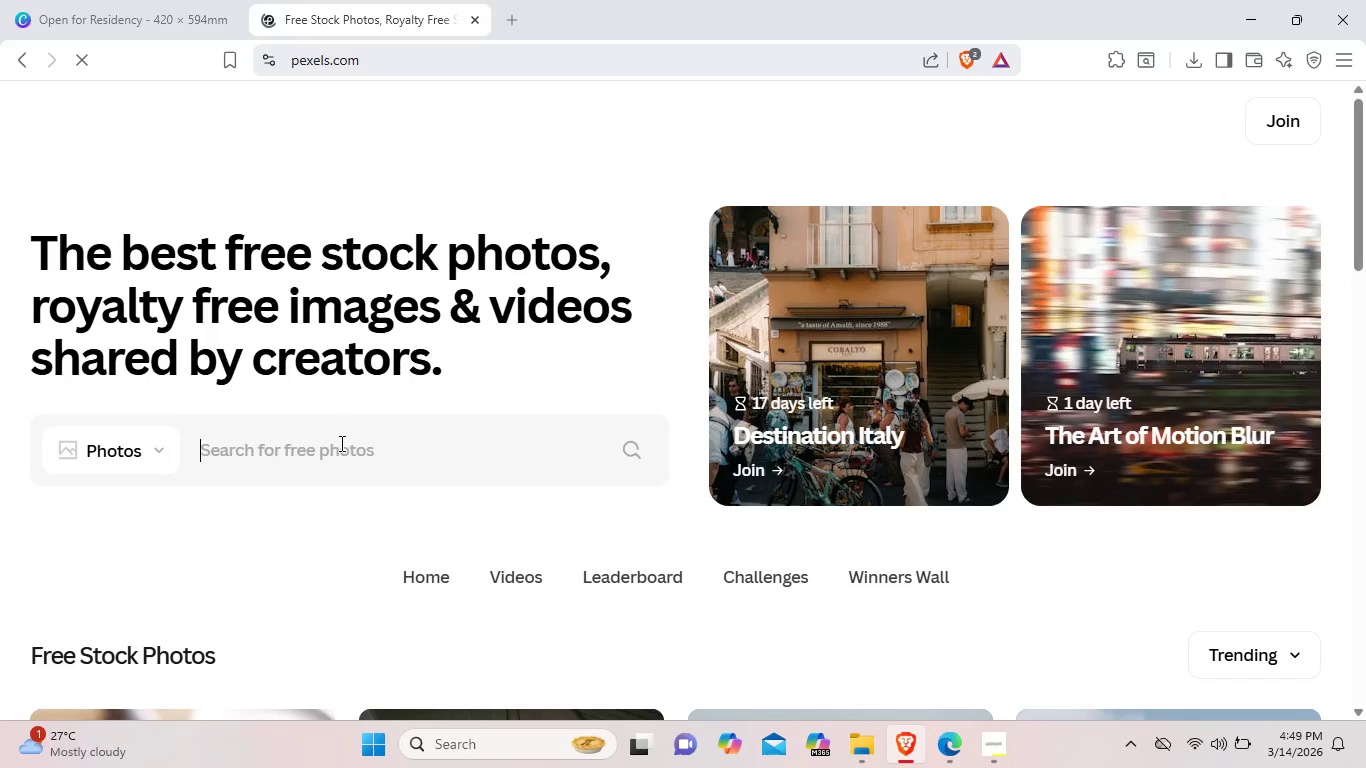 
type(playschool)
 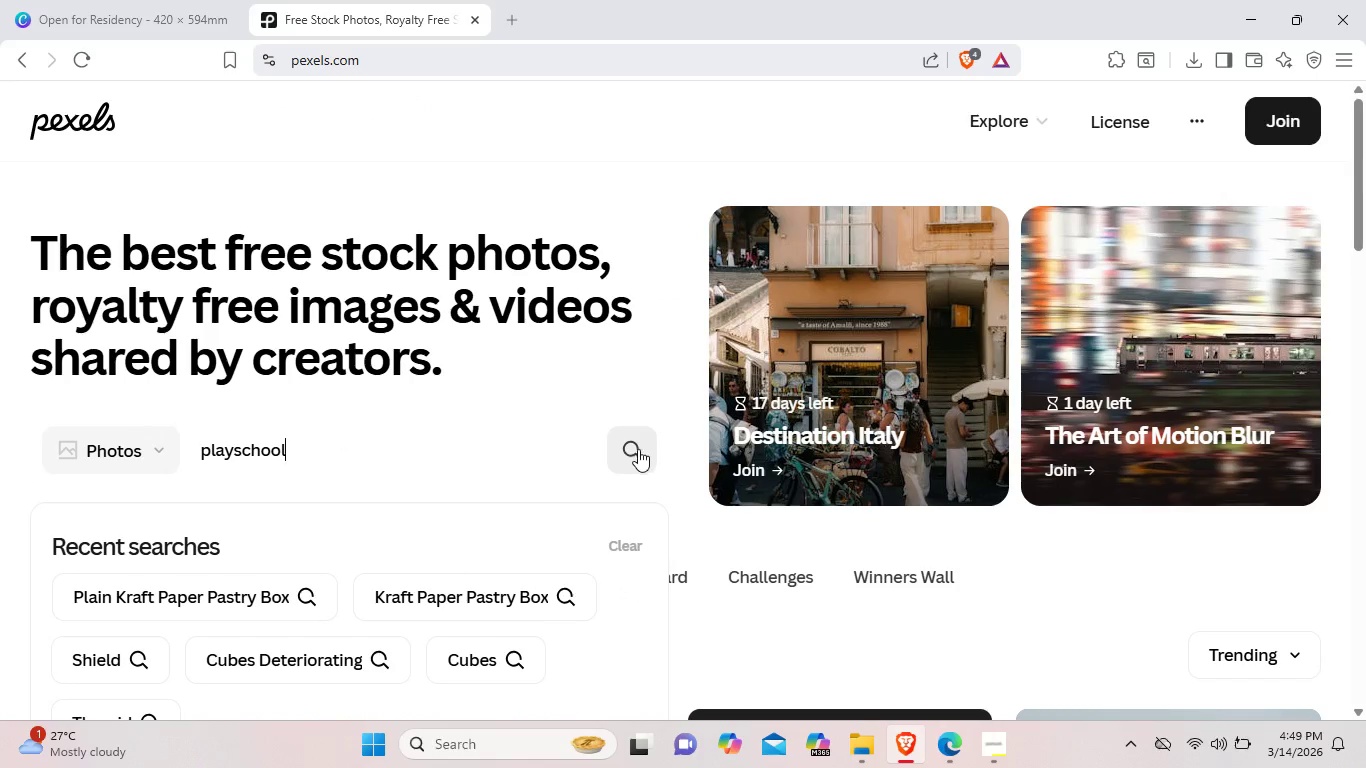 
left_click([638, 449])
 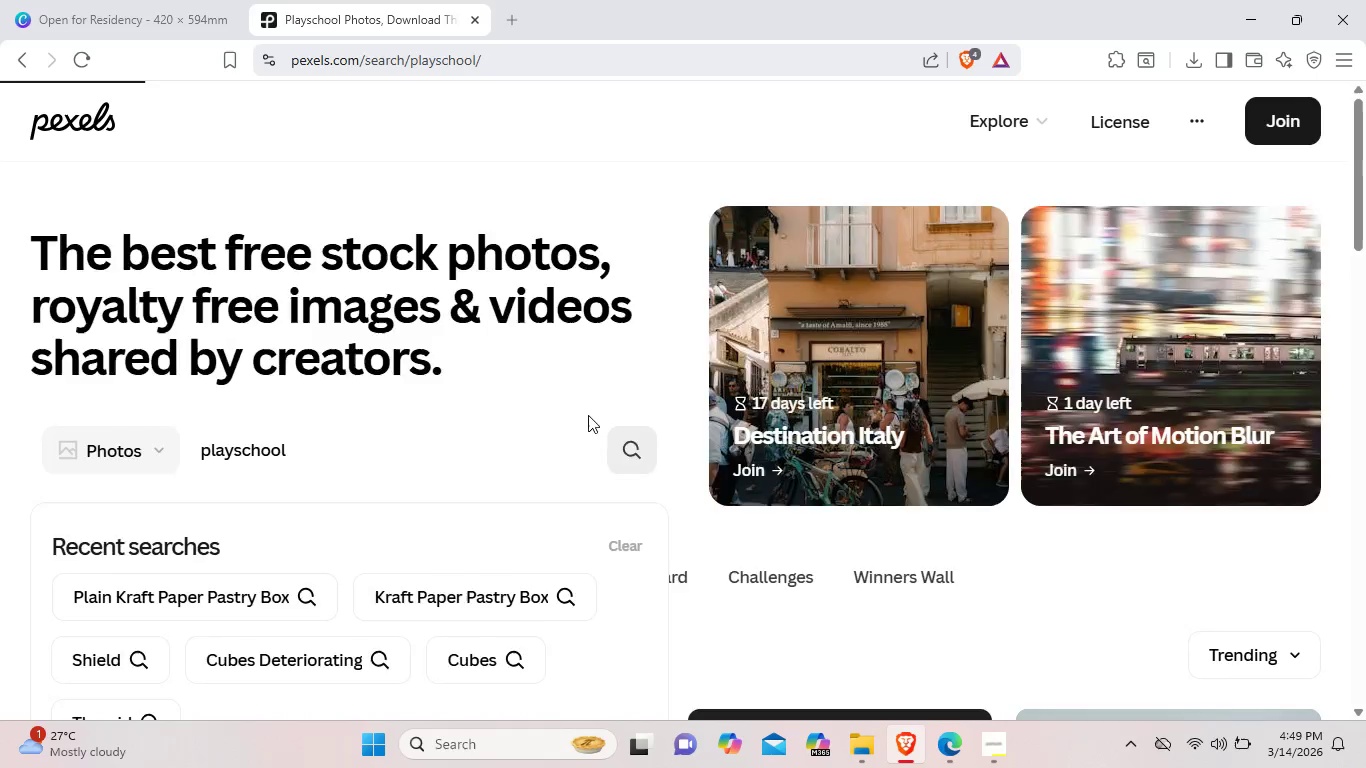 
wait(5.72)
 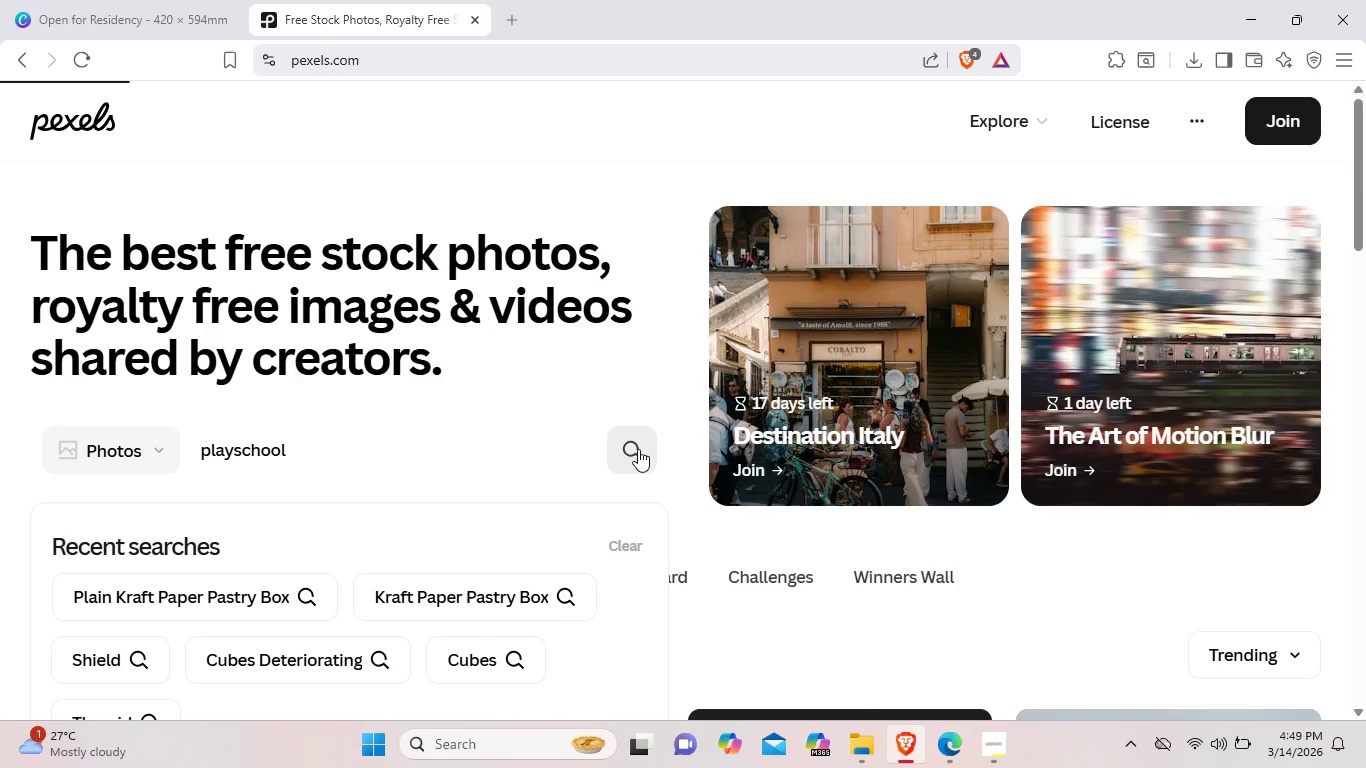 
scroll: coordinate [585, 403], scroll_direction: down, amount: 13.0
 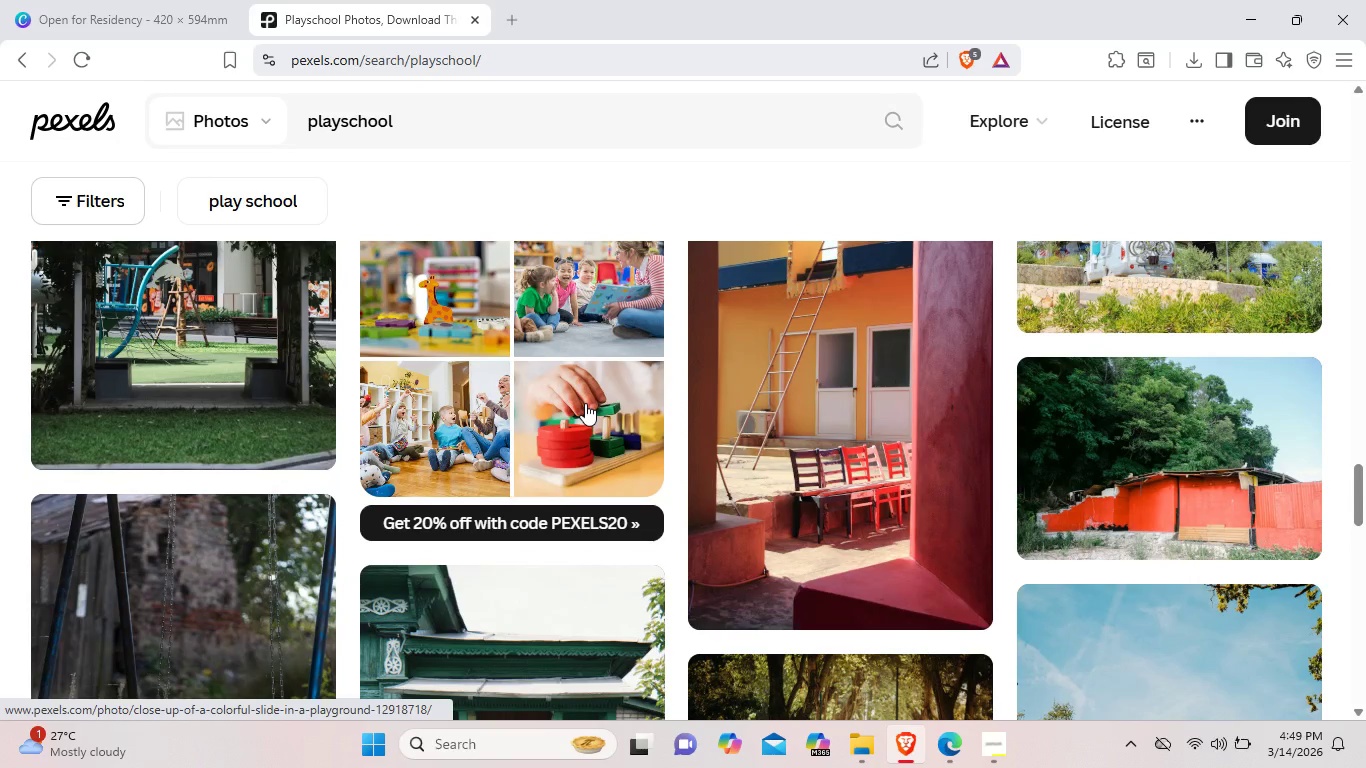 
scroll: coordinate [585, 403], scroll_direction: up, amount: 1.0
 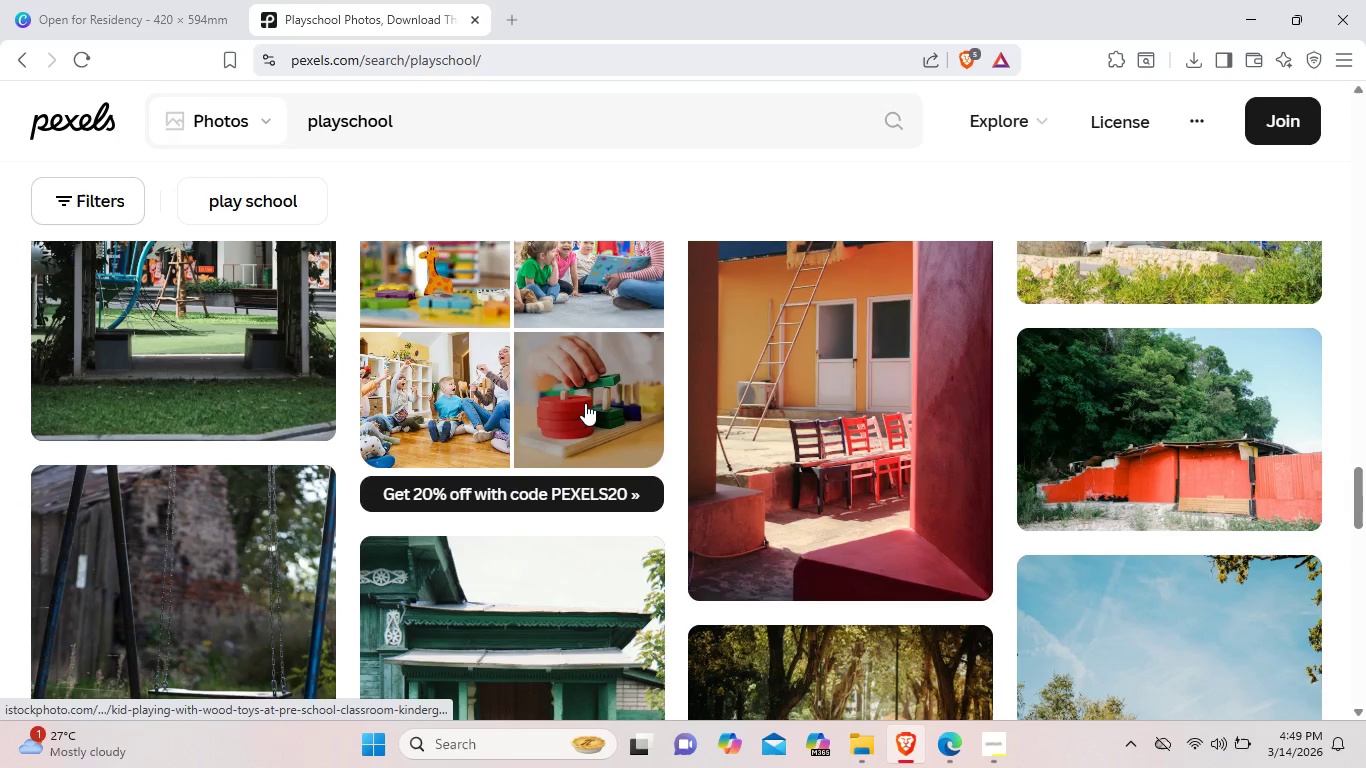 
scroll: coordinate [577, 456], scroll_direction: down, amount: 14.0
 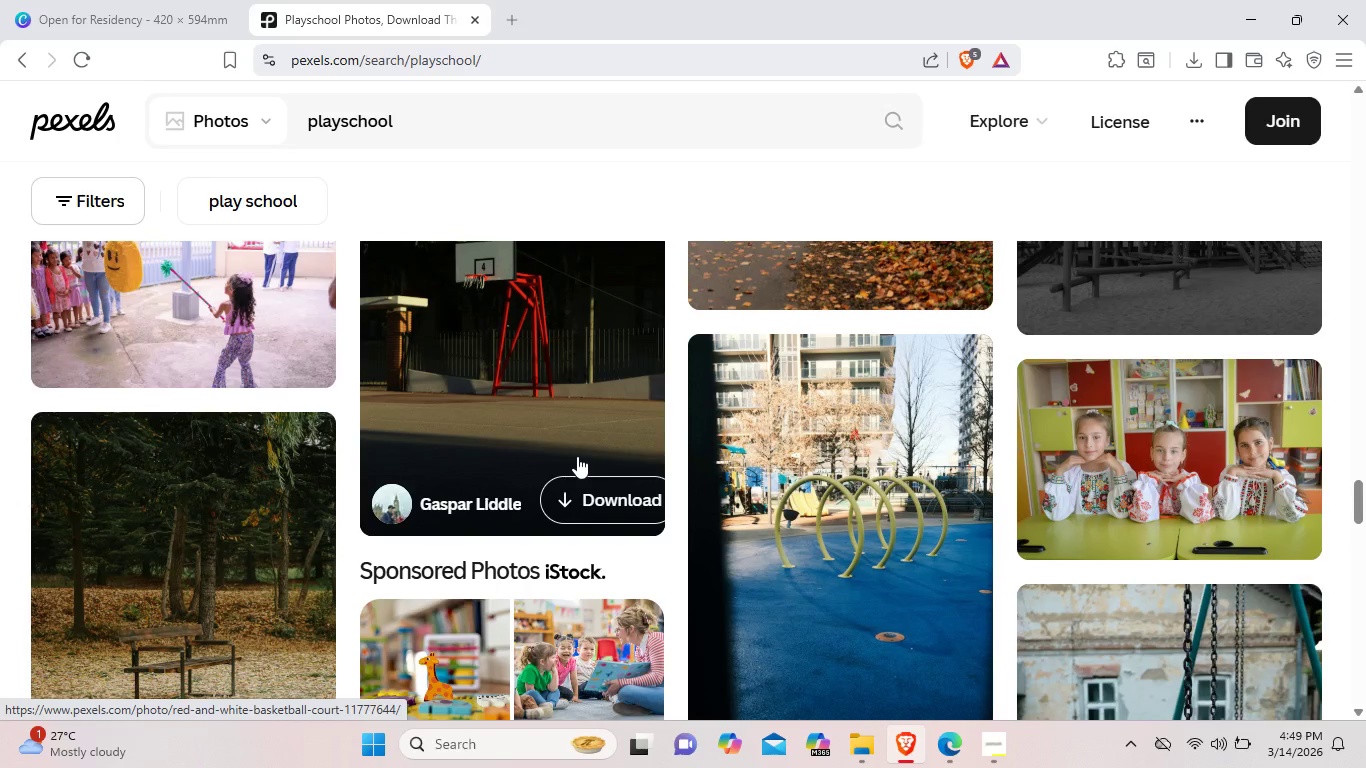 
scroll: coordinate [576, 456], scroll_direction: down, amount: 18.0
 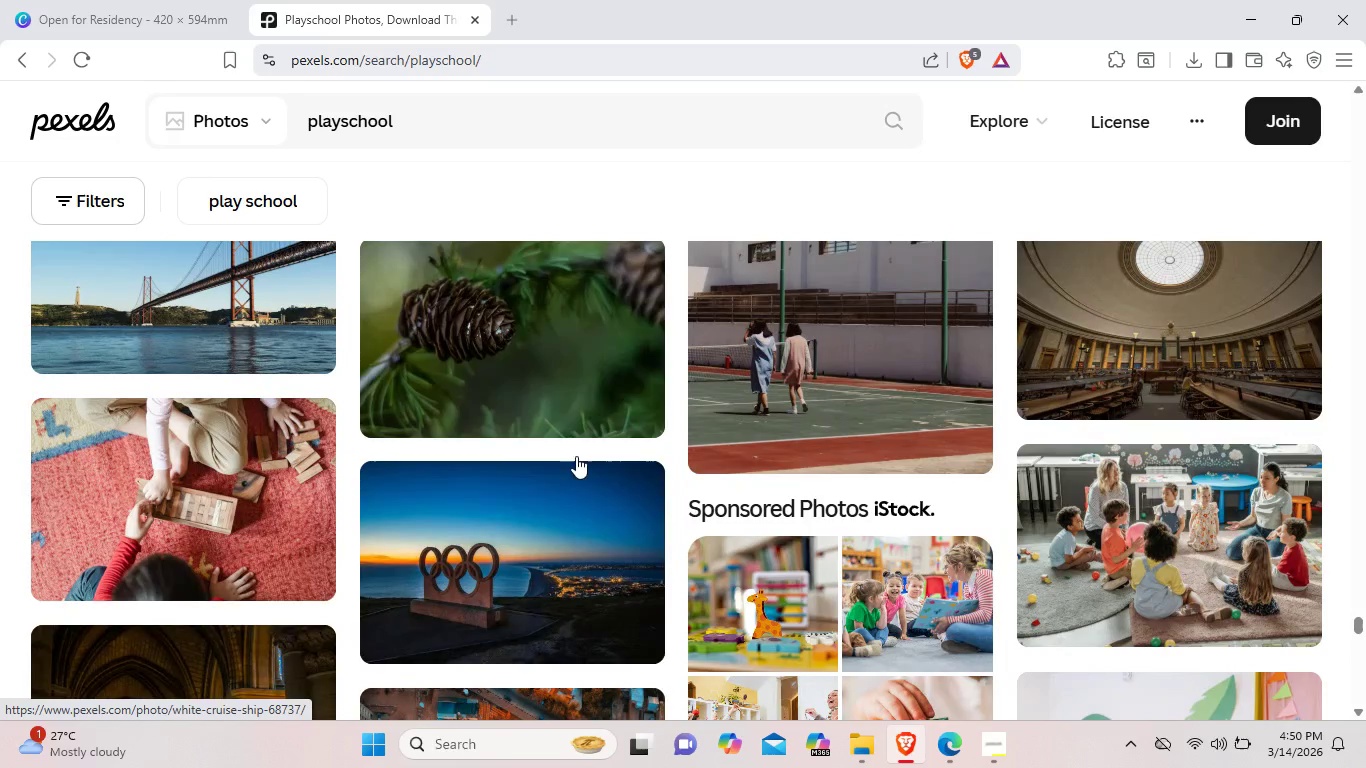 
scroll: coordinate [560, 515], scroll_direction: down, amount: 12.0
 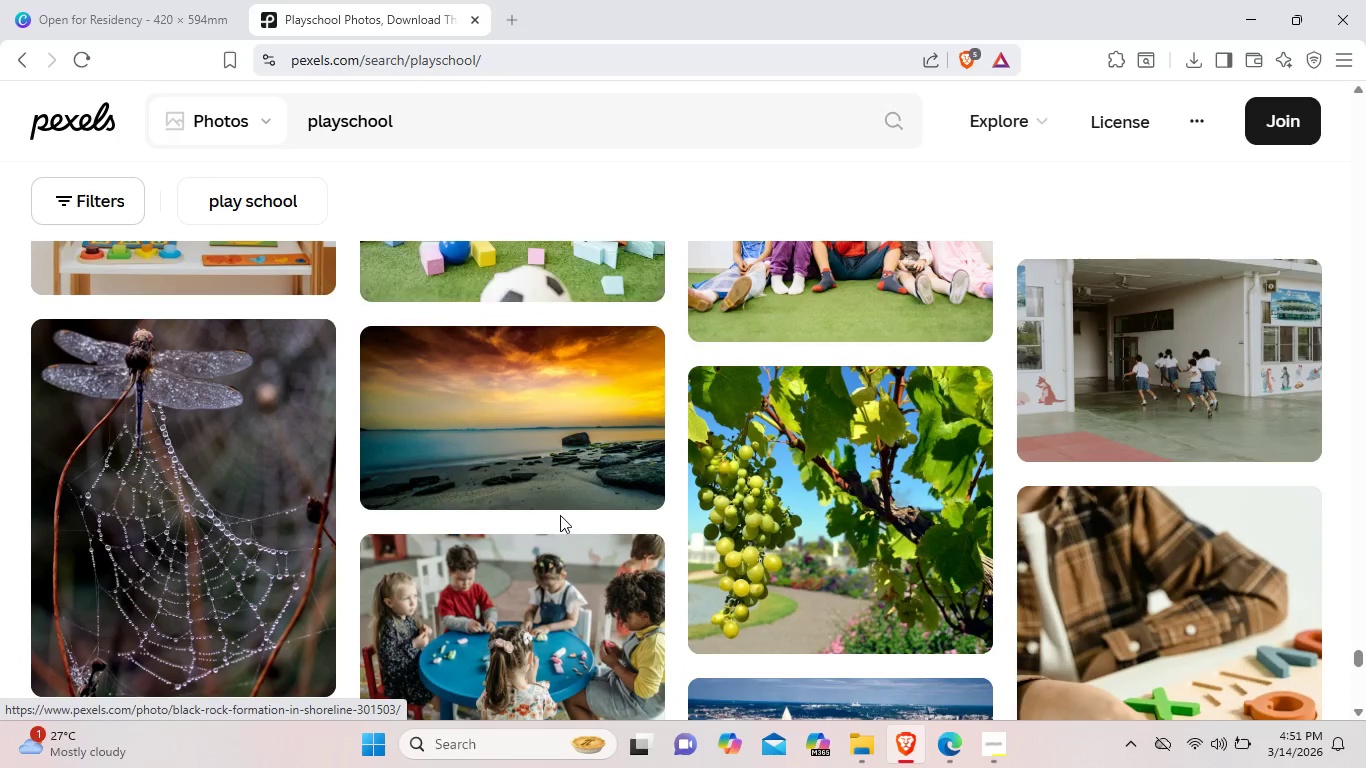 
scroll: coordinate [560, 515], scroll_direction: down, amount: 8.0
 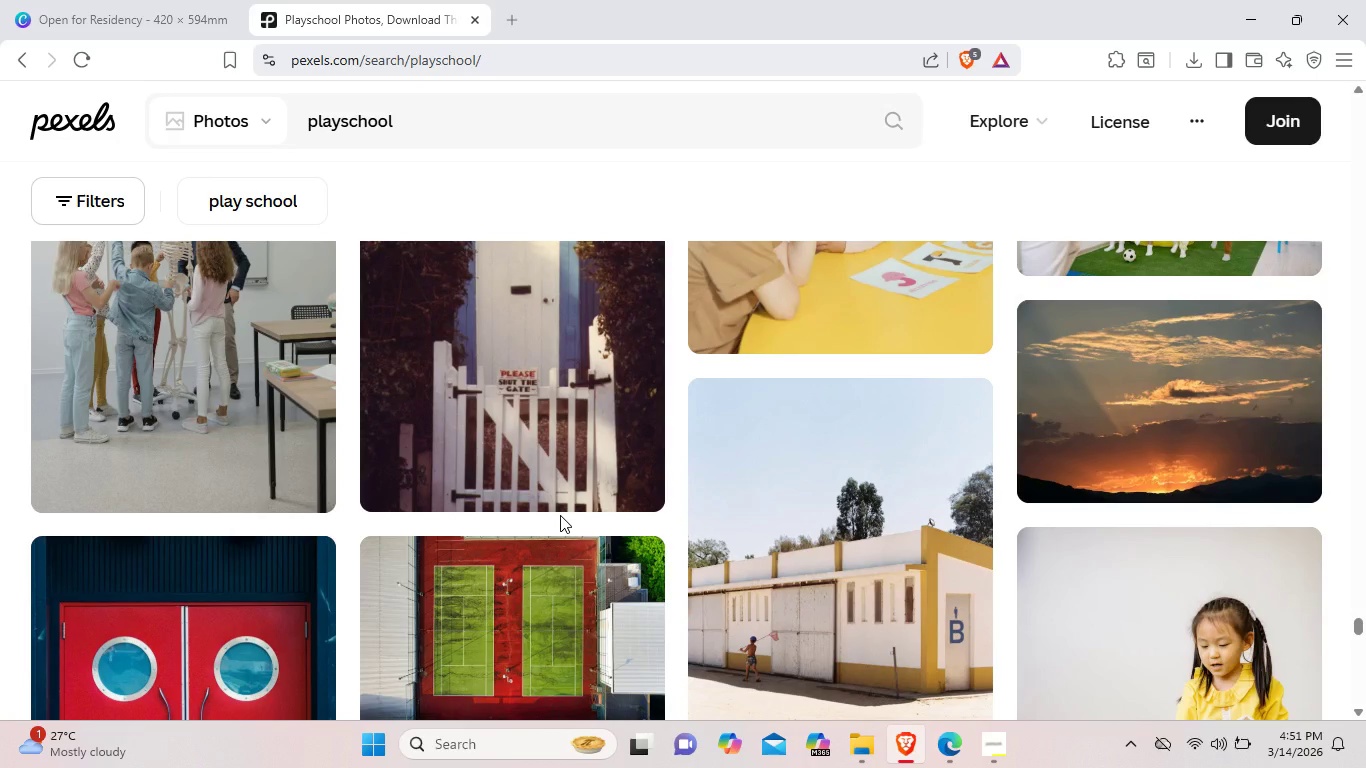 
wait(8.22)
 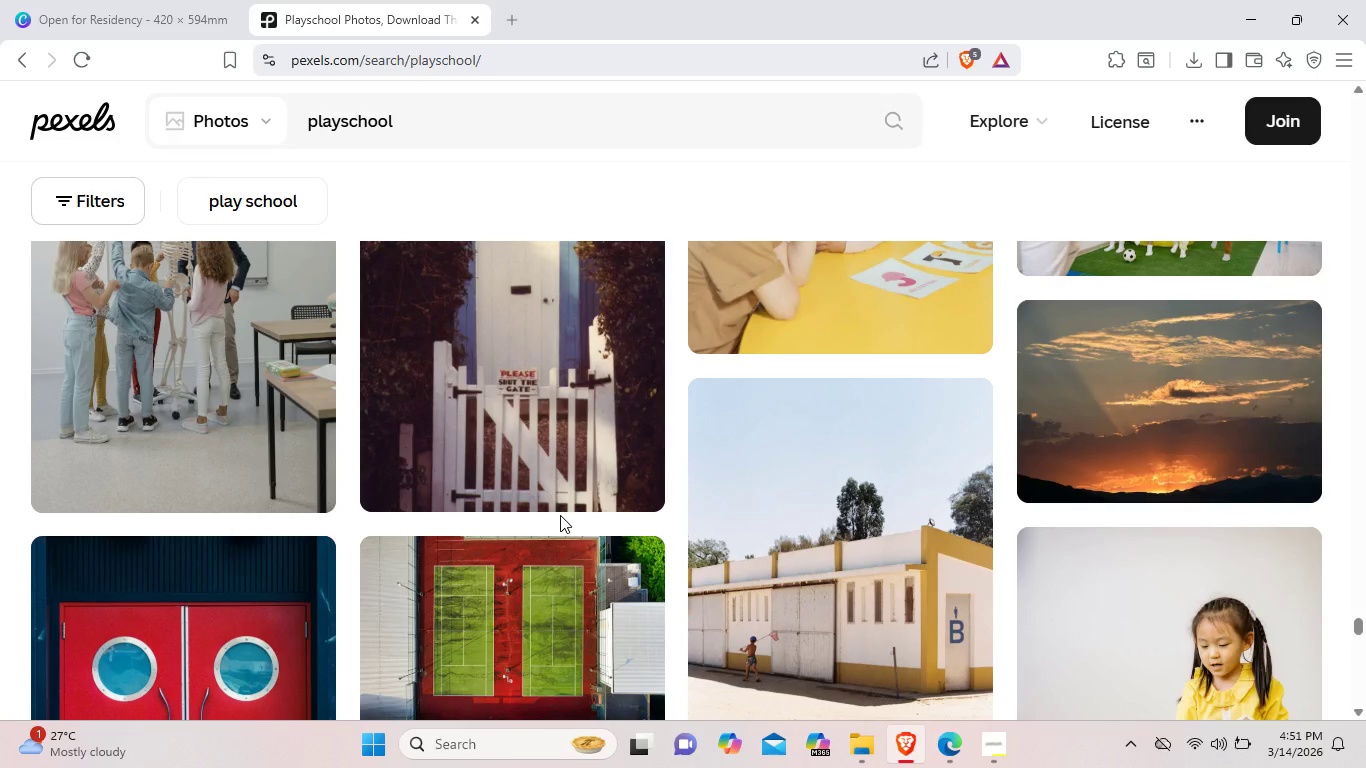 
scroll: coordinate [560, 515], scroll_direction: down, amount: 23.0
 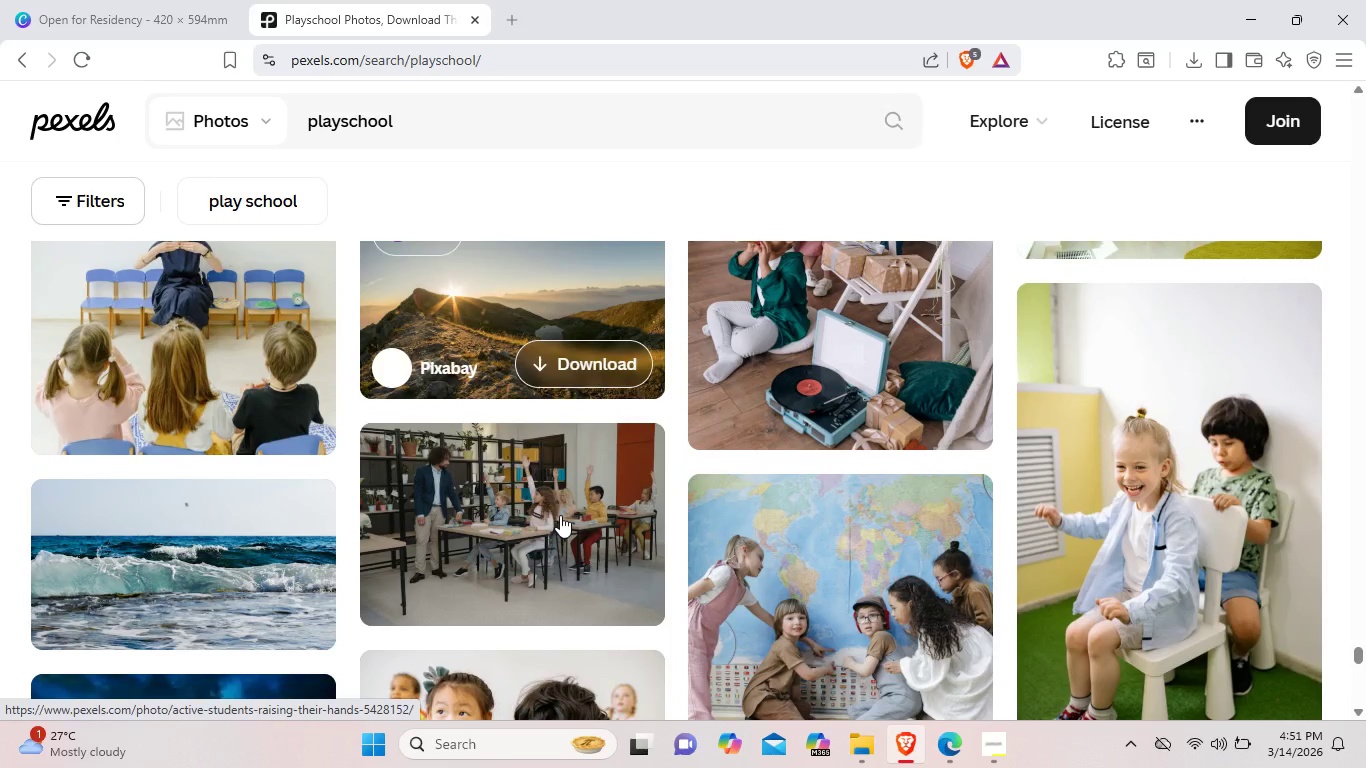 
scroll: coordinate [560, 515], scroll_direction: down, amount: 8.0
 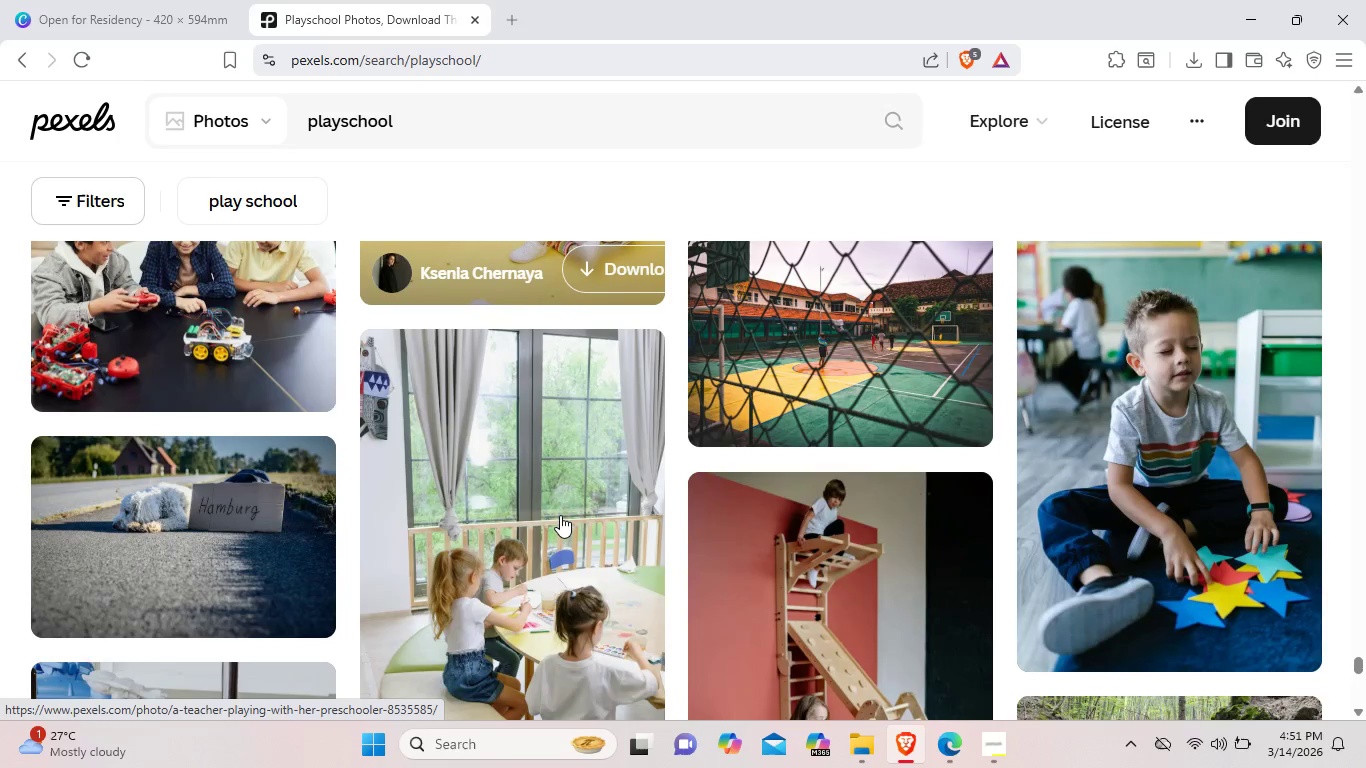 
mouse_move([565, 502])
 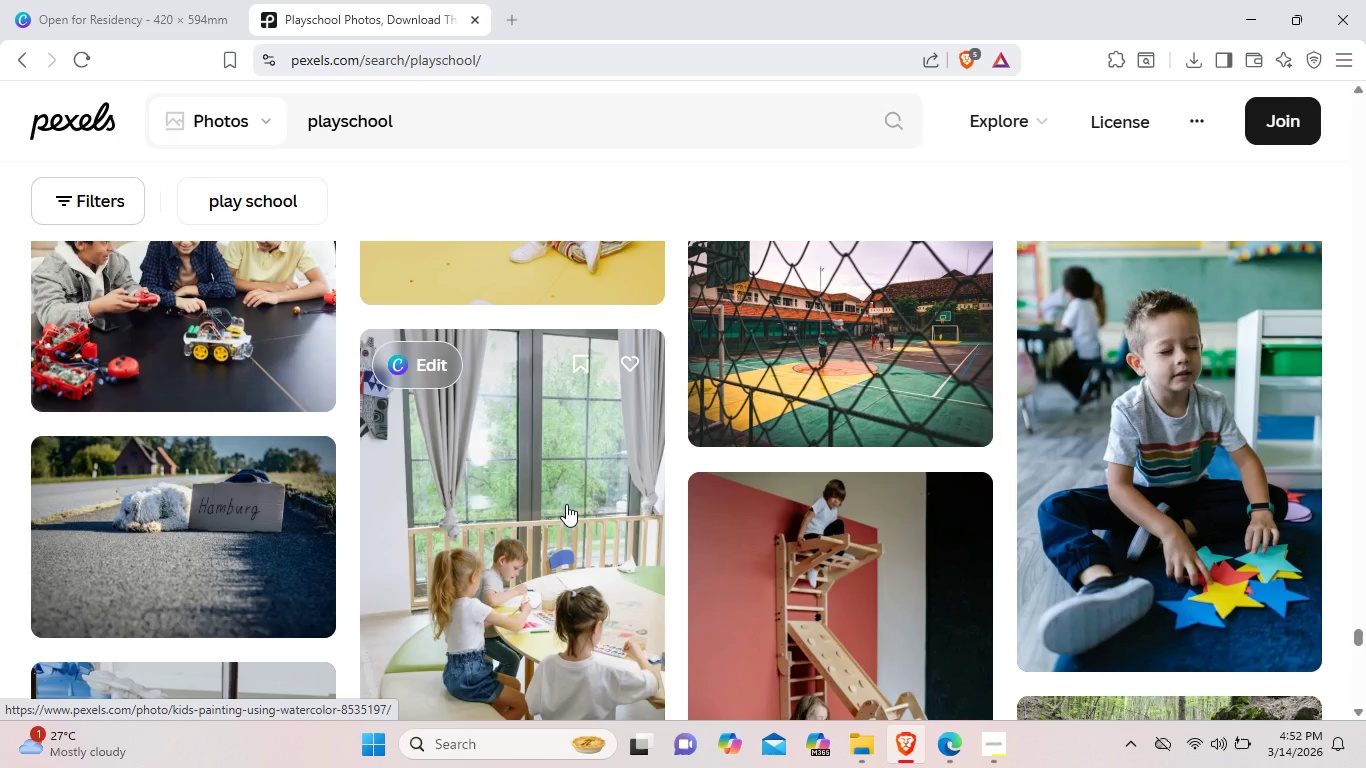 
scroll: coordinate [571, 514], scroll_direction: down, amount: 16.0
 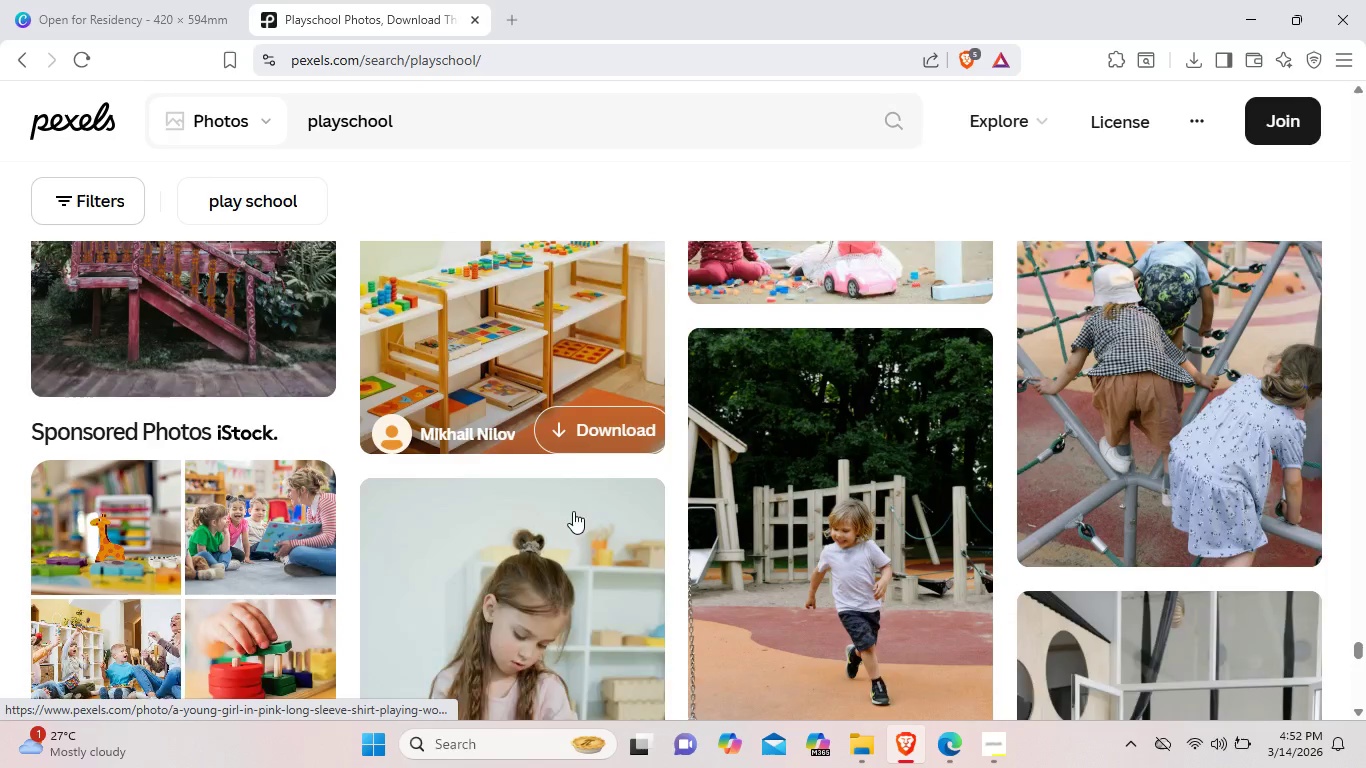 
scroll: coordinate [573, 511], scroll_direction: up, amount: 1.0
 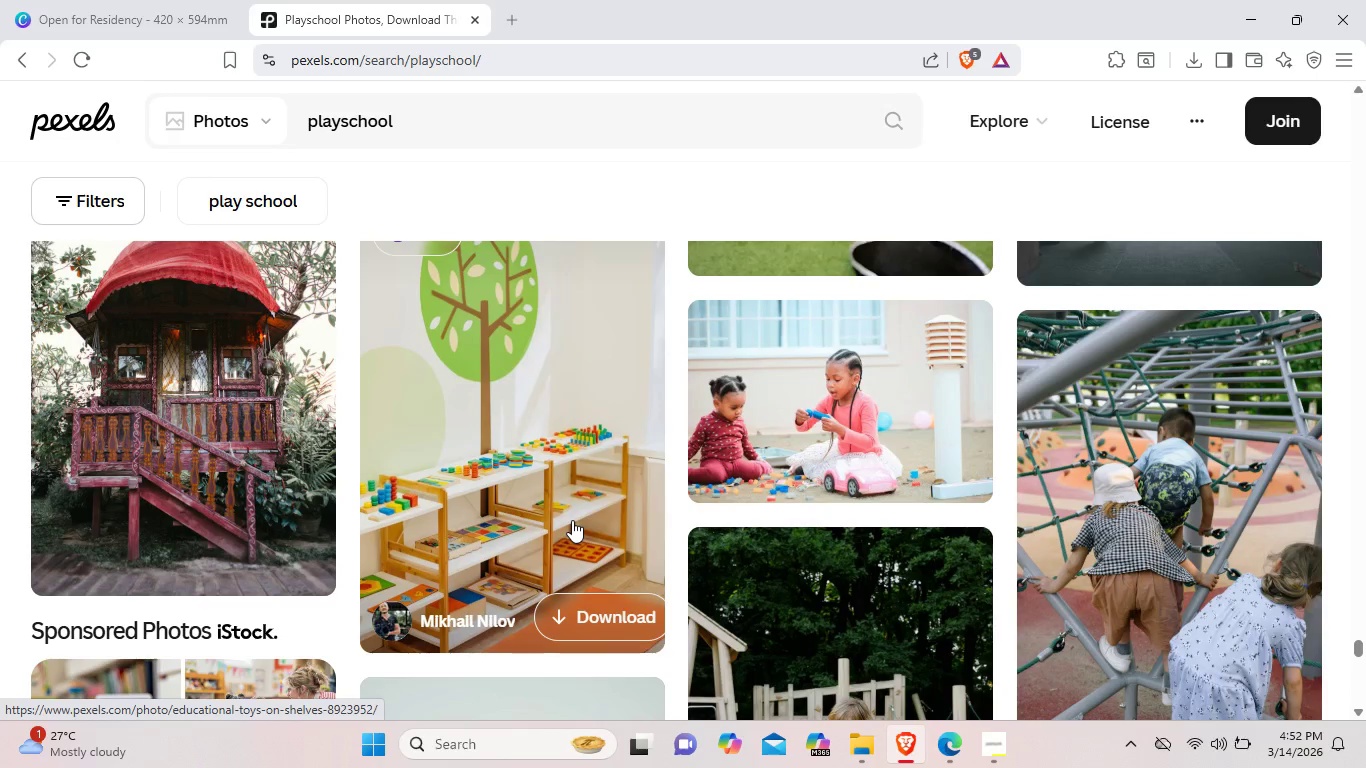 
scroll: coordinate [602, 524], scroll_direction: down, amount: 23.0
 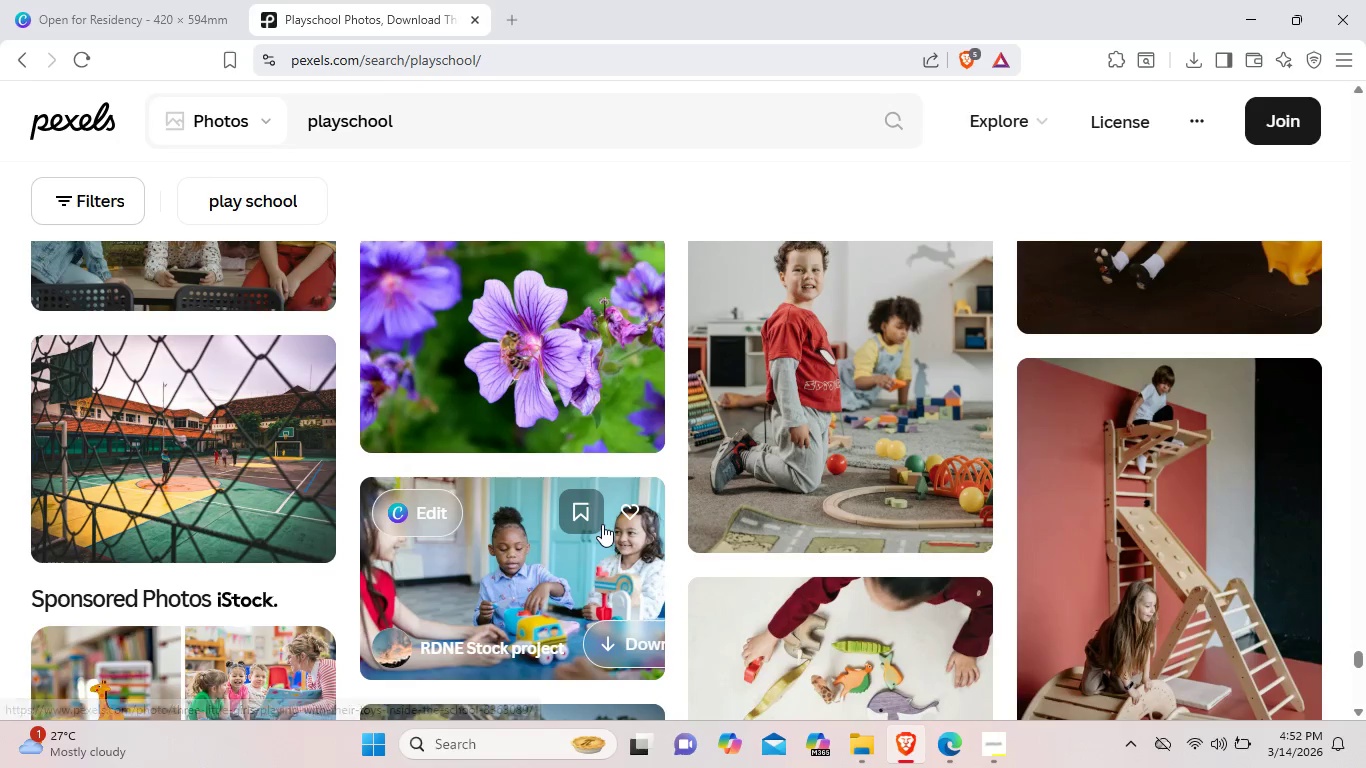 
scroll: coordinate [602, 524], scroll_direction: down, amount: 14.0
 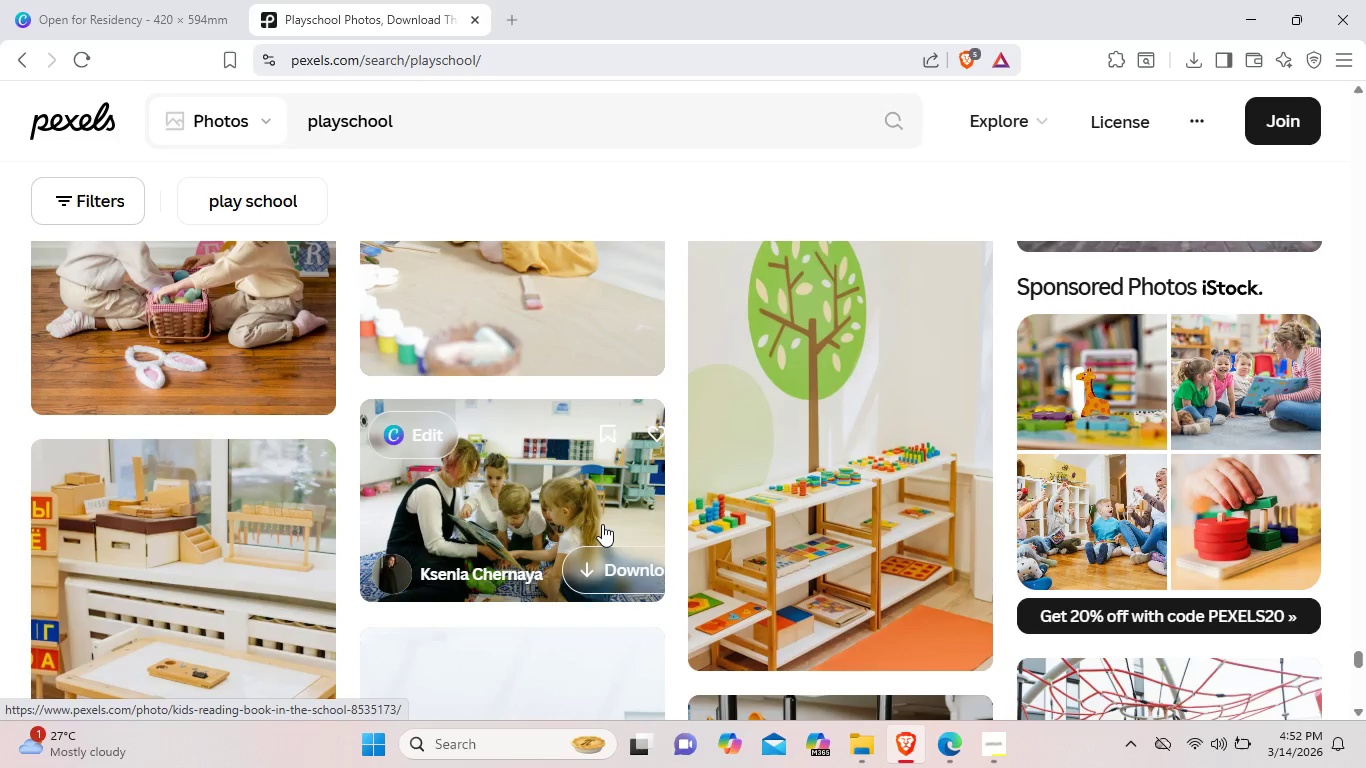 
scroll: coordinate [602, 524], scroll_direction: down, amount: 13.0
 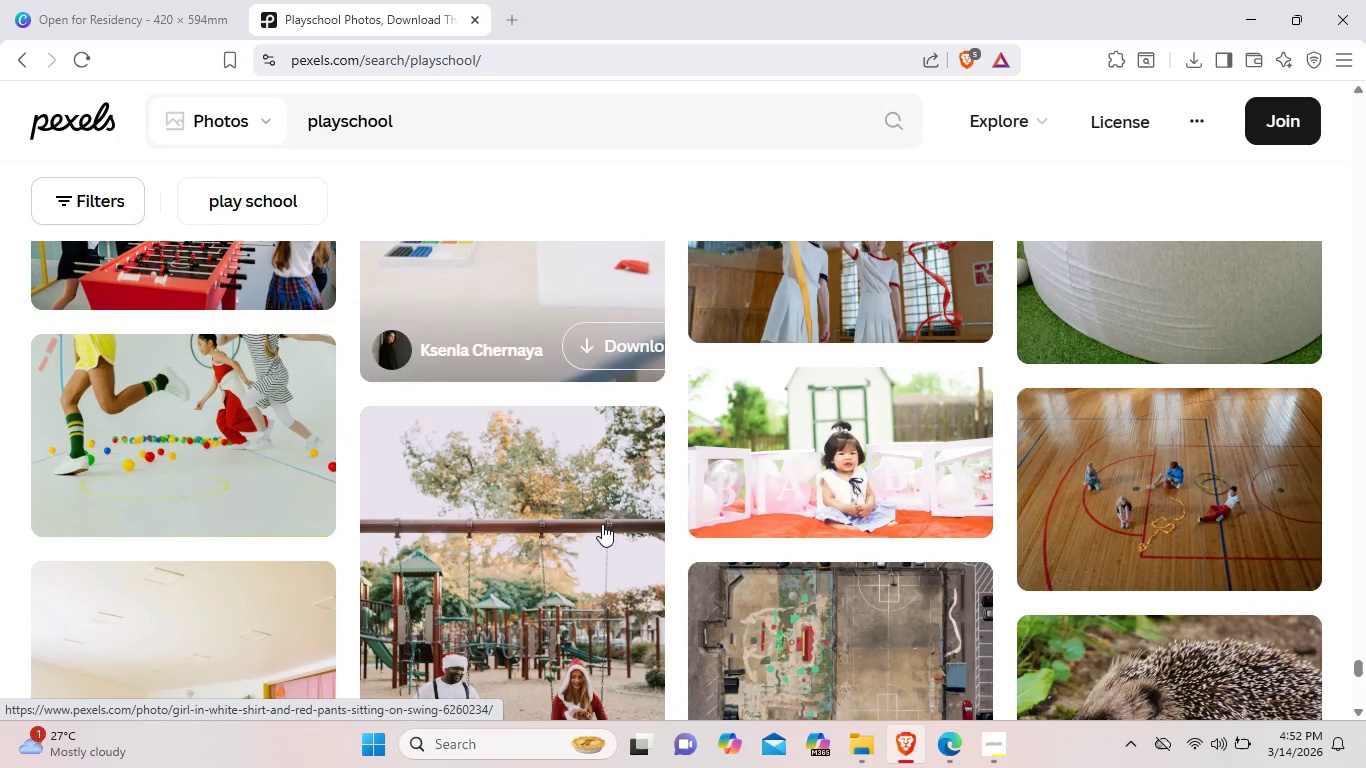 
scroll: coordinate [581, 576], scroll_direction: down, amount: 12.0
 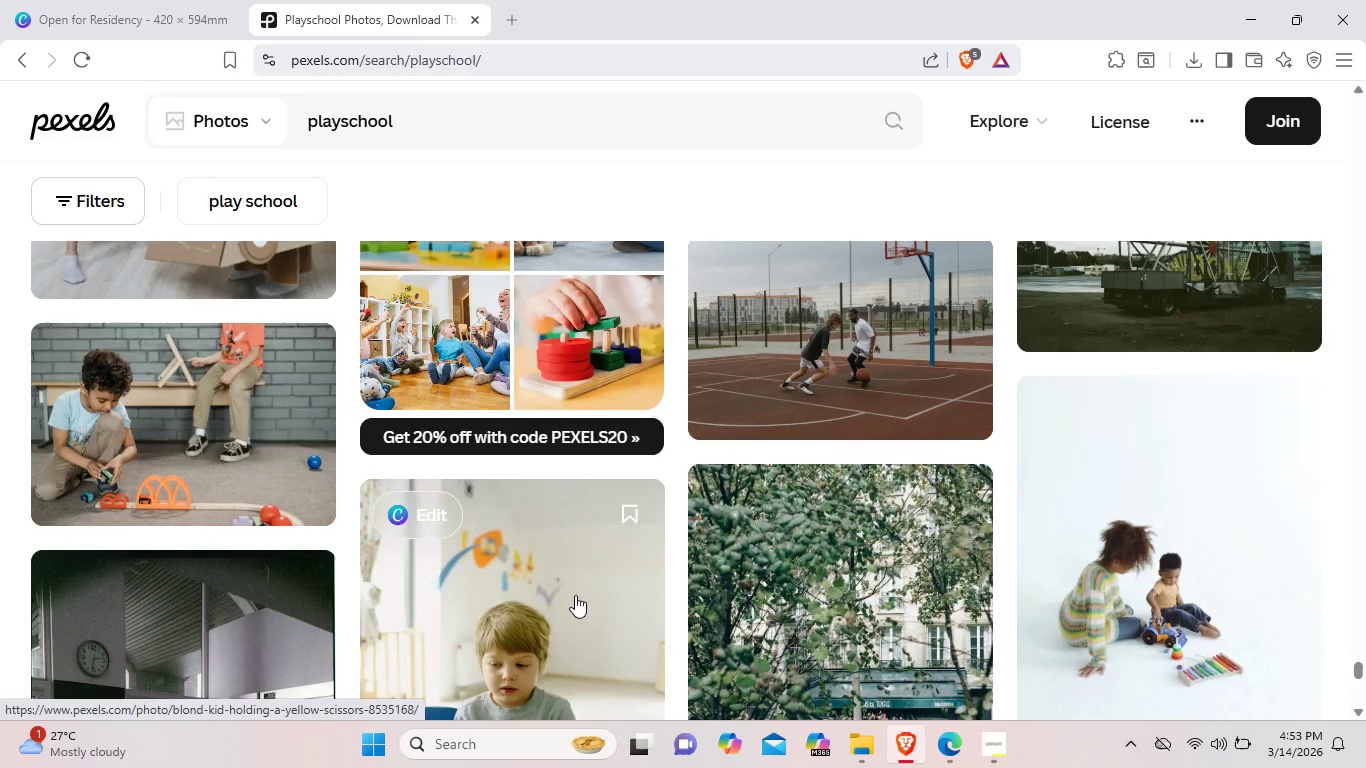 
scroll: coordinate [575, 595], scroll_direction: down, amount: 12.0
 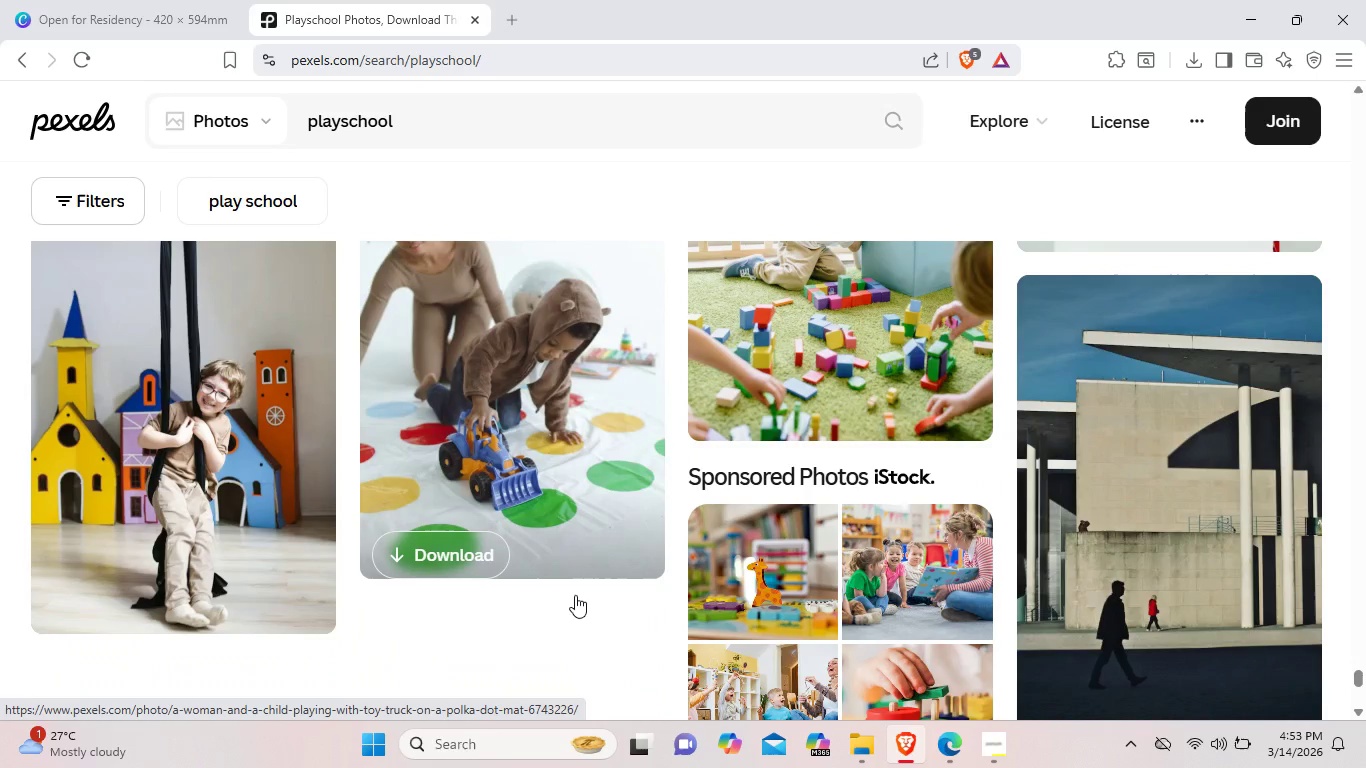 
scroll: coordinate [575, 595], scroll_direction: none, amount: 0.0
 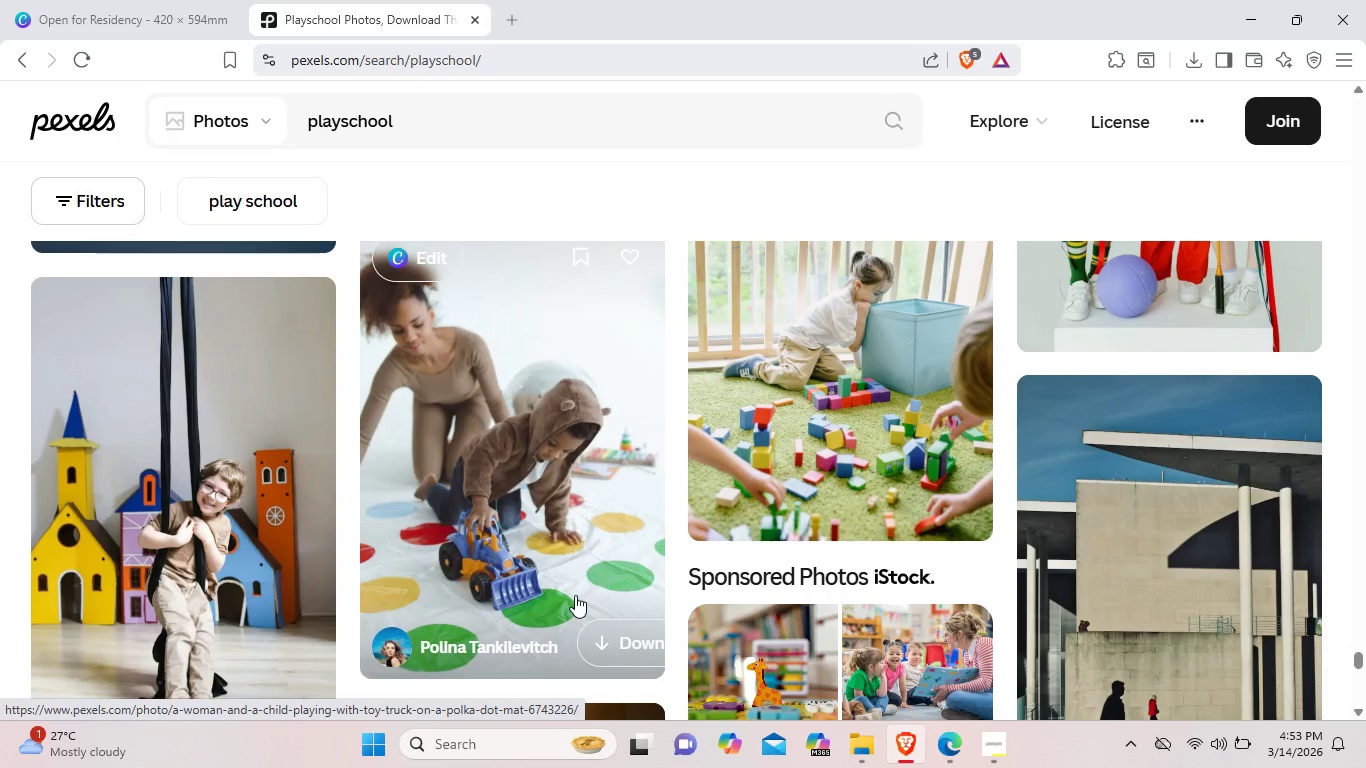 
scroll: coordinate [575, 595], scroll_direction: down, amount: 12.0
 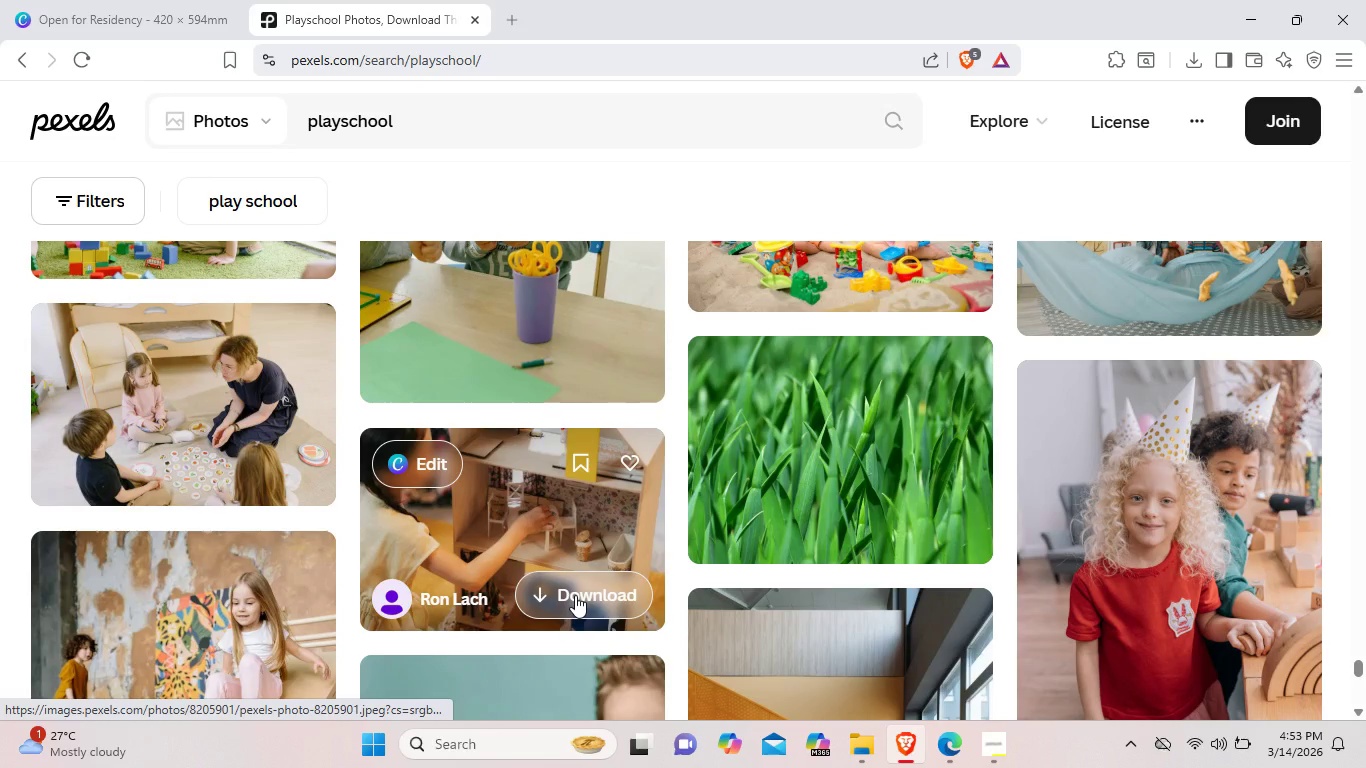 
scroll: coordinate [575, 595], scroll_direction: up, amount: 1.0
 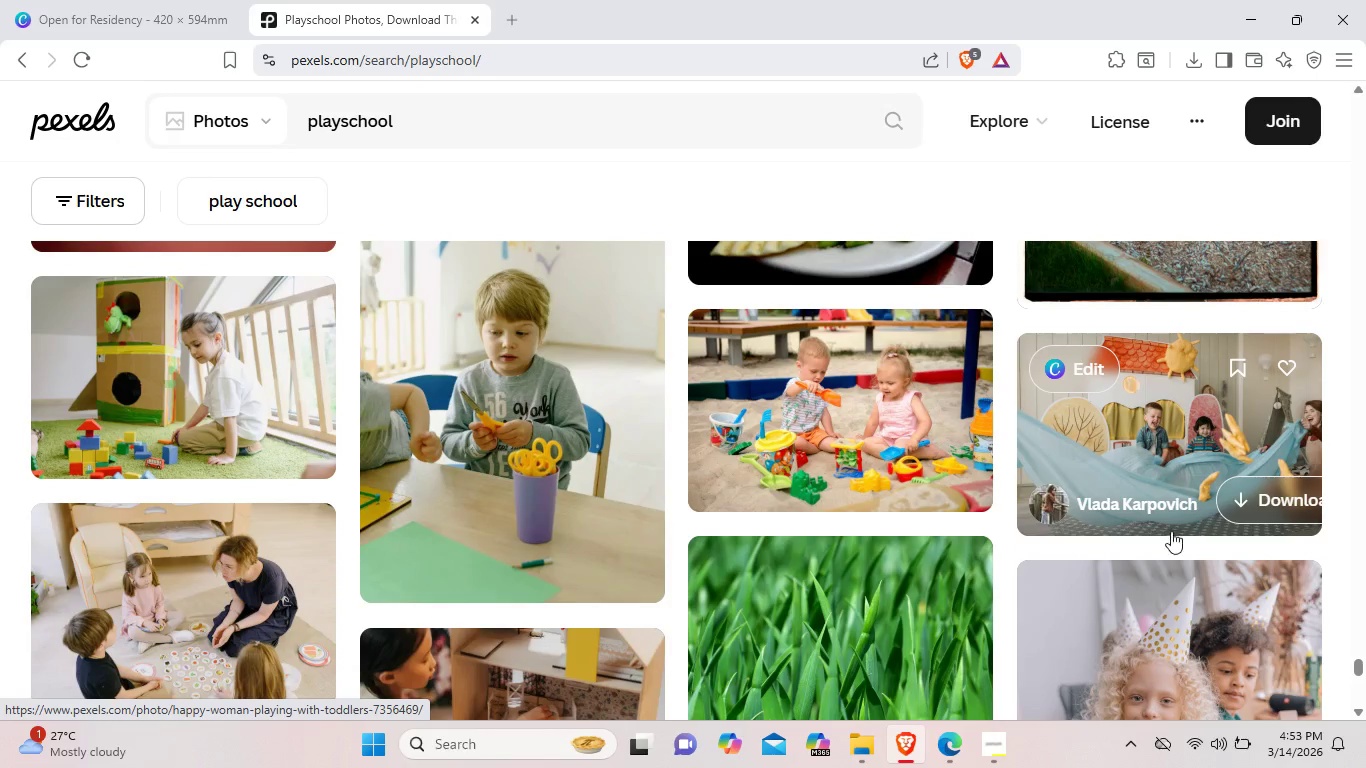 
scroll: coordinate [1058, 542], scroll_direction: down, amount: 18.0
 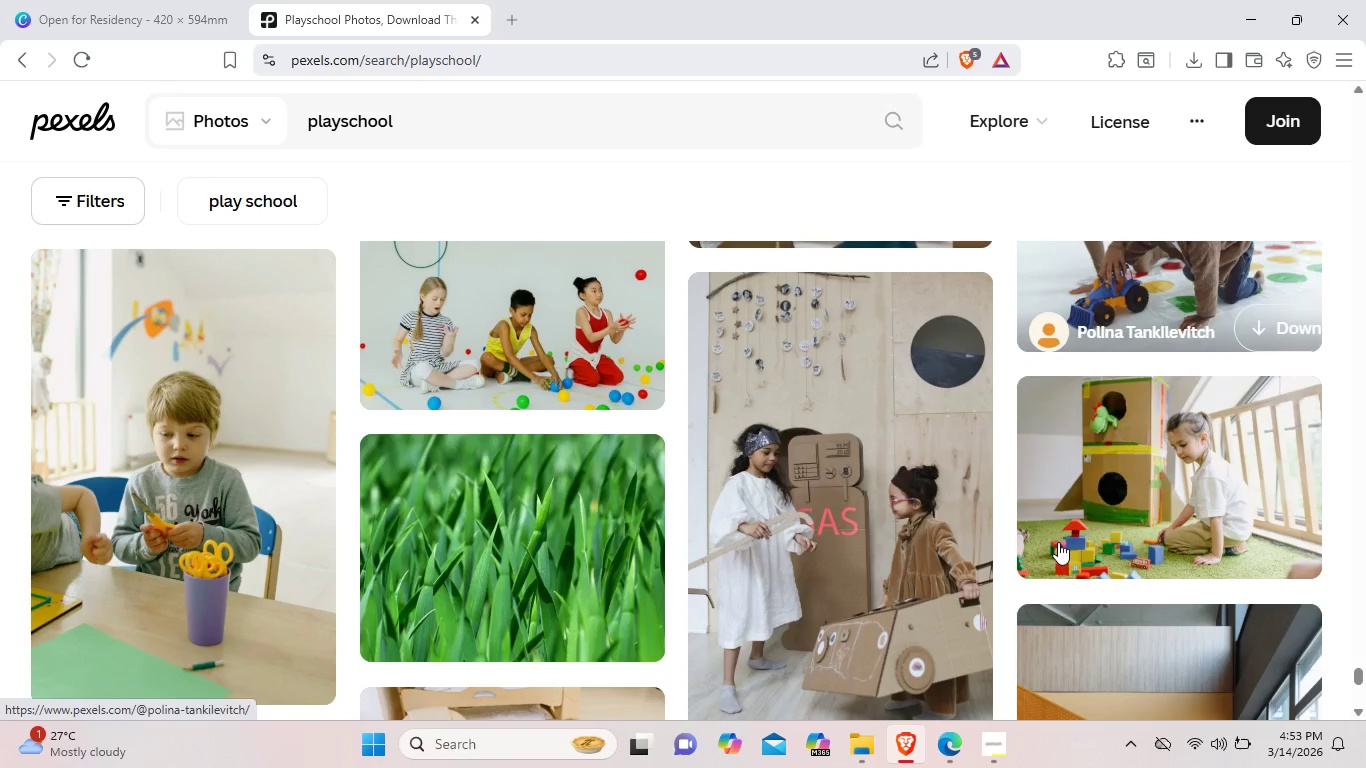 
scroll: coordinate [1058, 542], scroll_direction: down, amount: 15.0
 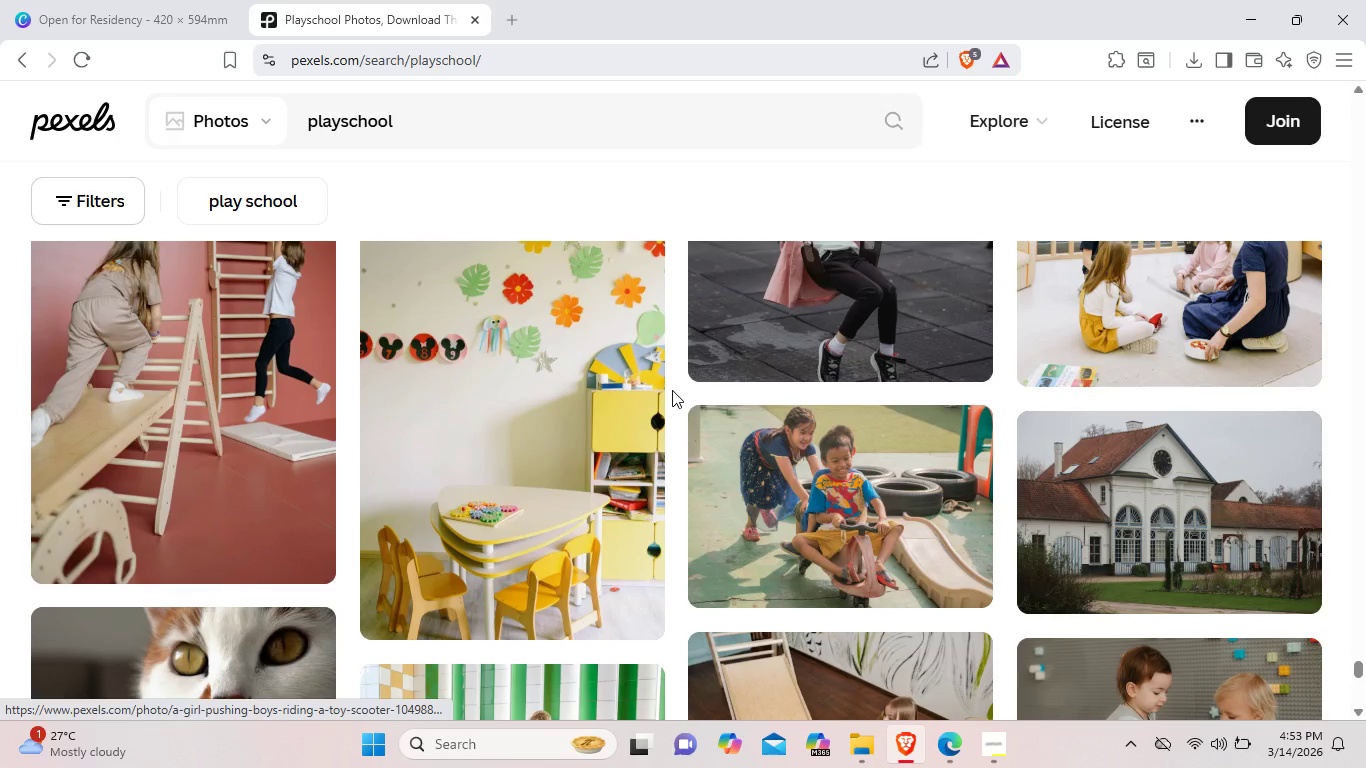 
scroll: coordinate [563, 533], scroll_direction: up, amount: 1.0
 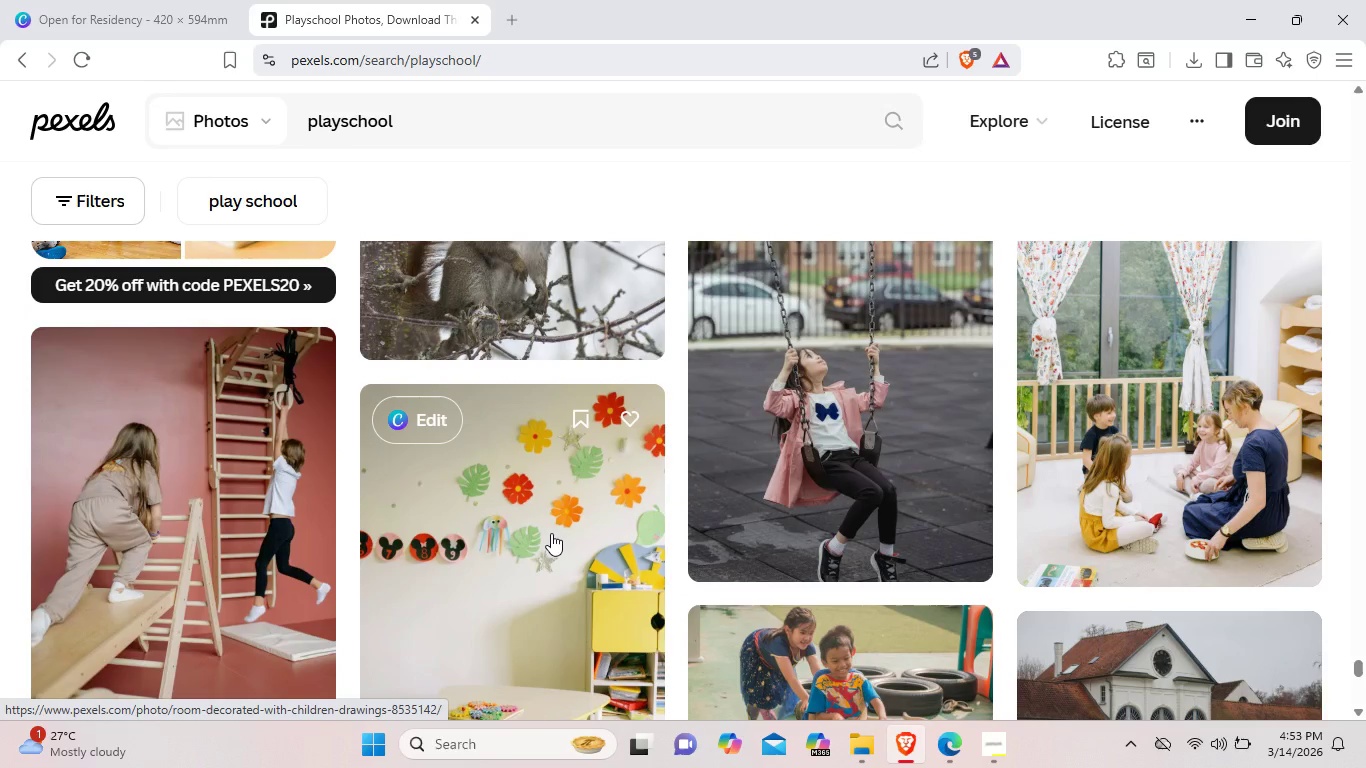 
left_click([551, 533])
 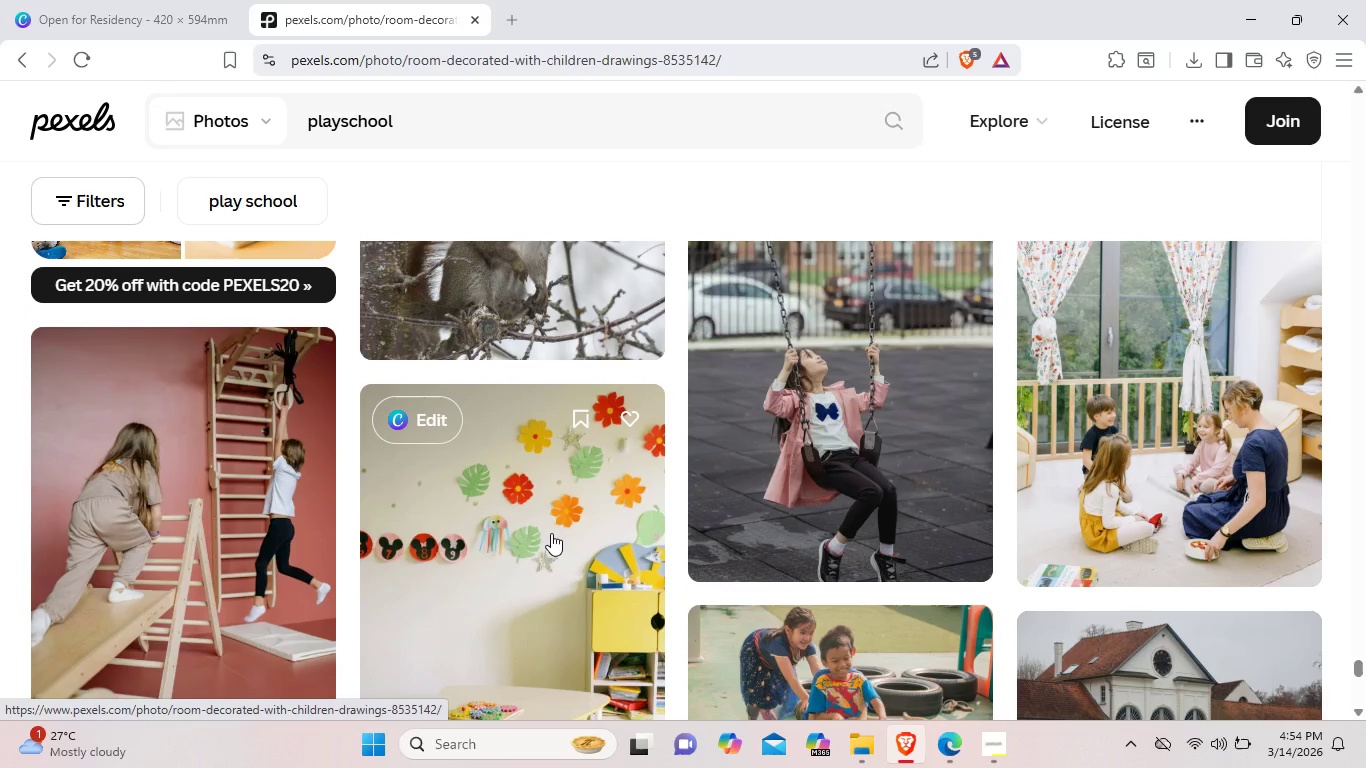 
left_click([574, 501])
 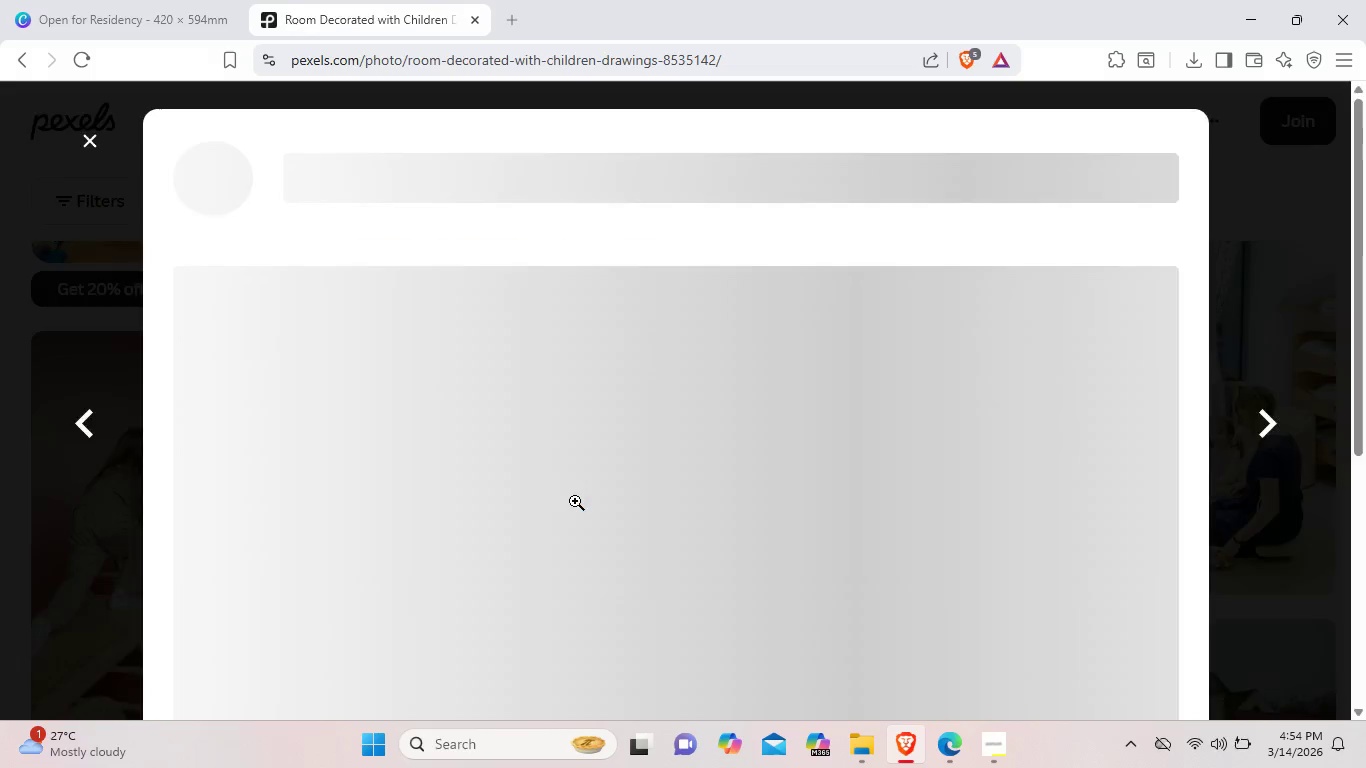 
wait(8.17)
 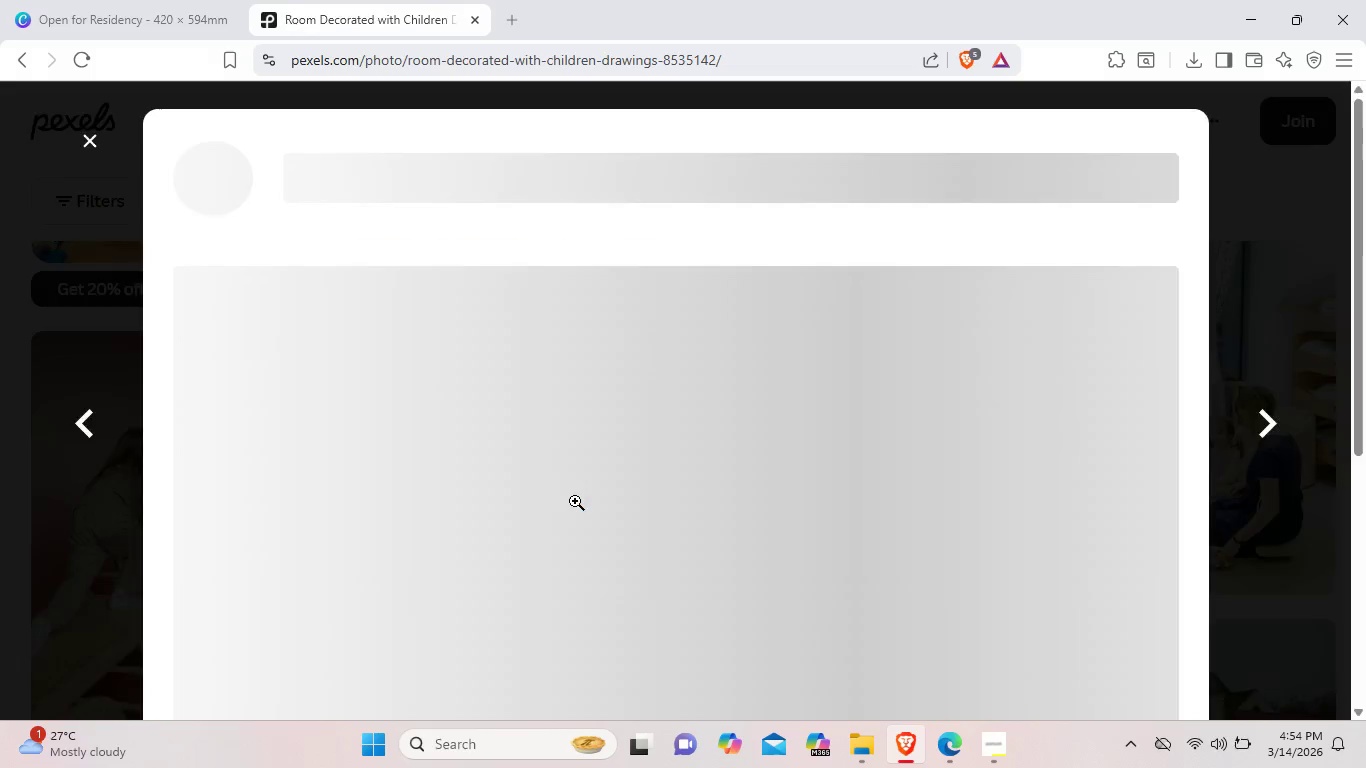 
right_click([652, 428])
 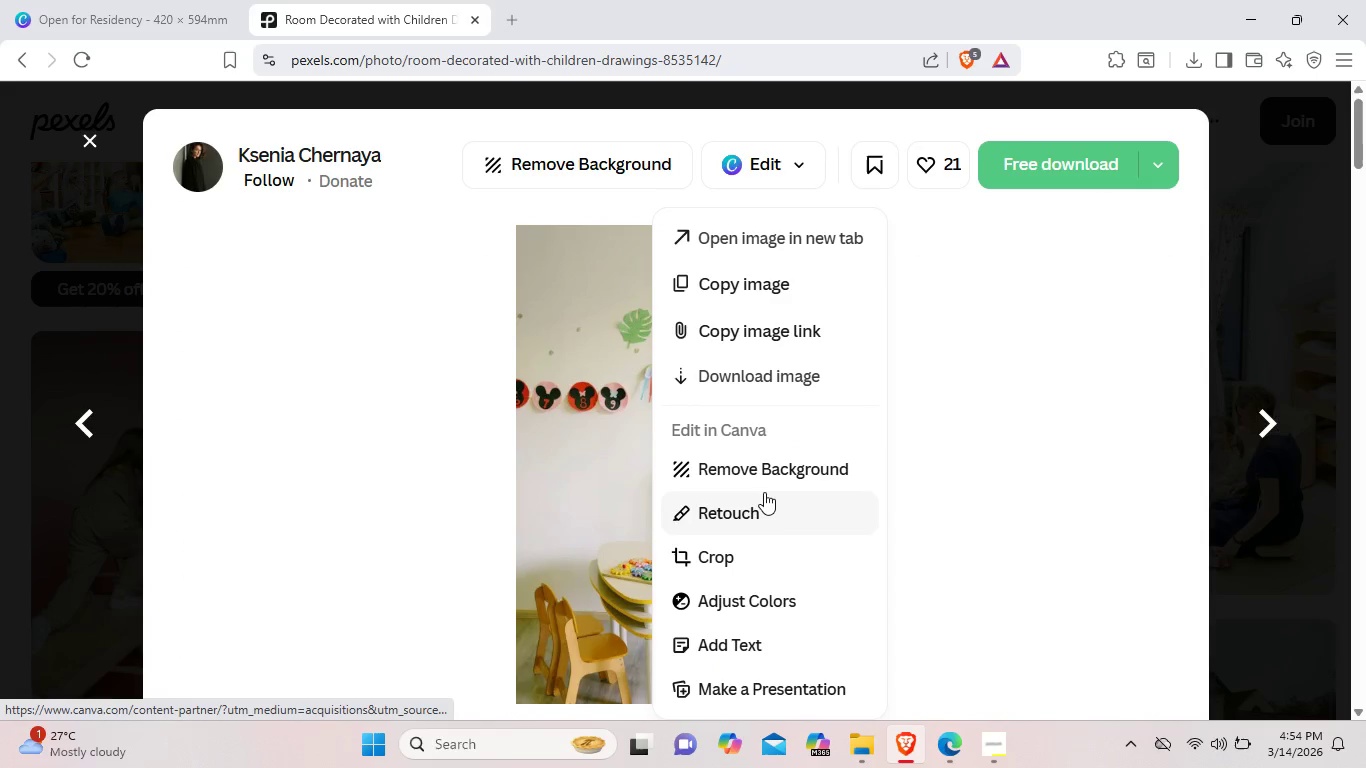 
wait(5.47)
 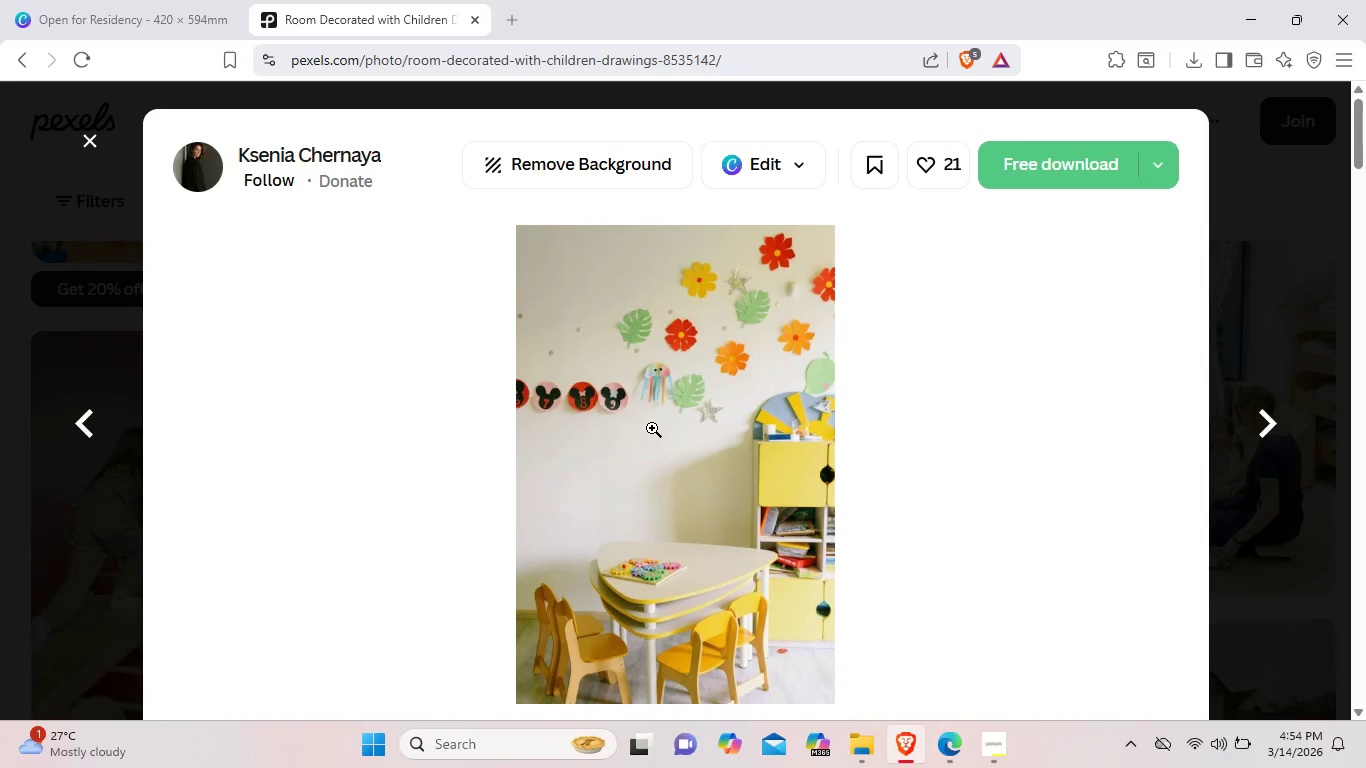 
left_click([754, 299])
 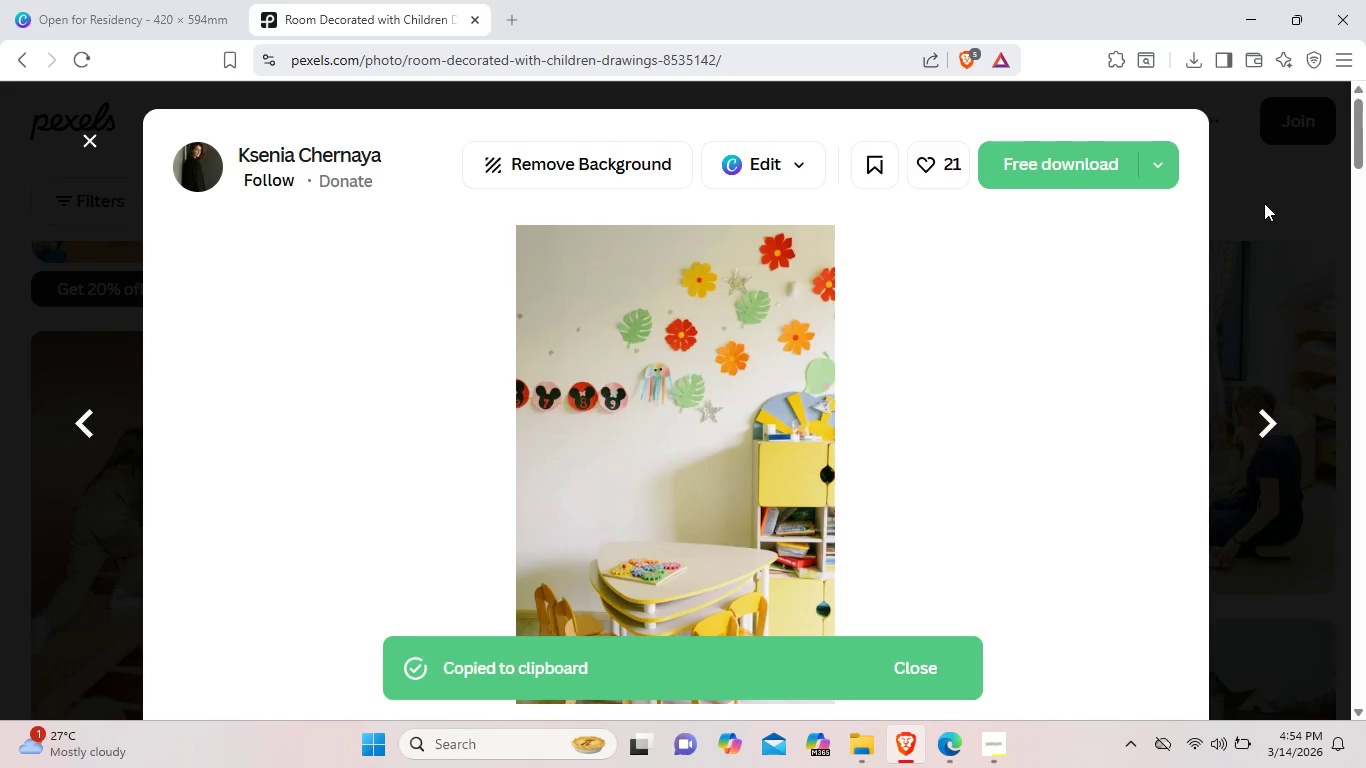 
left_click([1264, 203])
 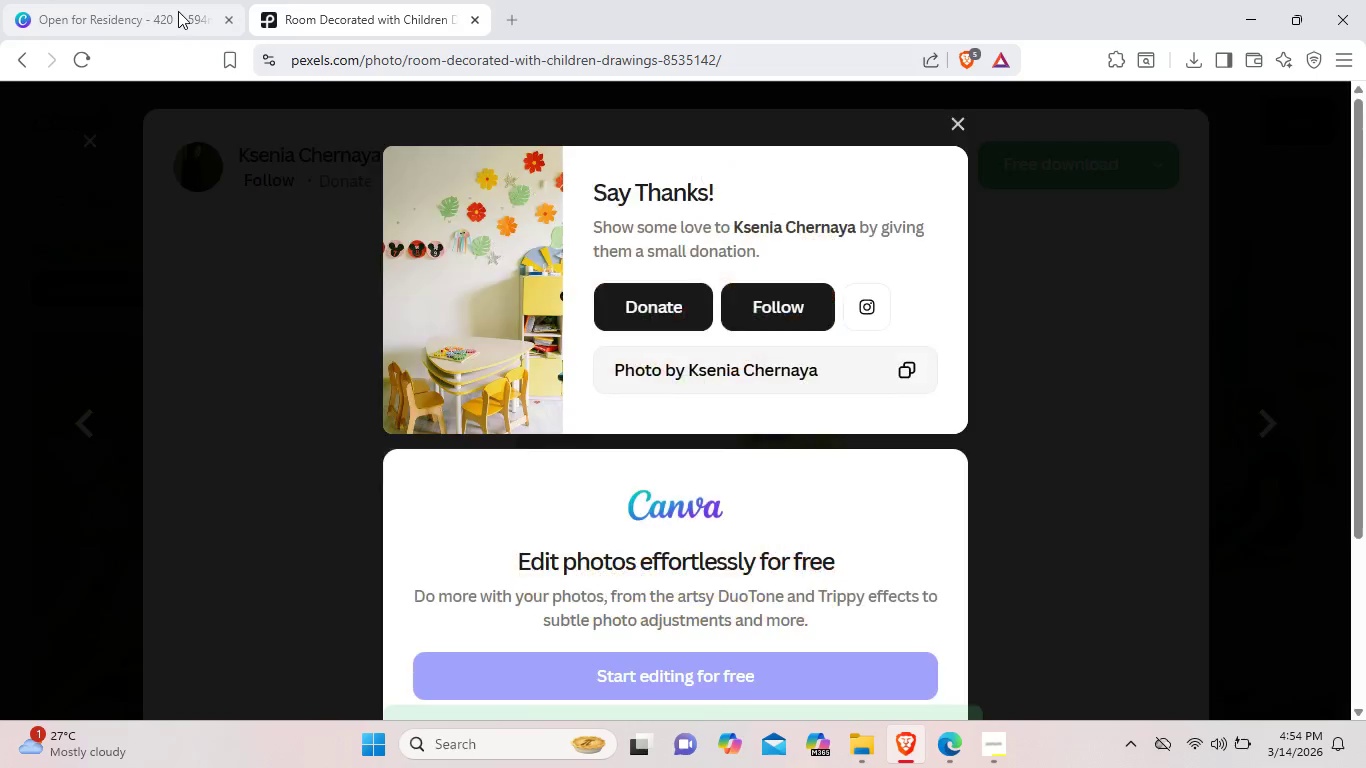 
left_click([178, 11])
 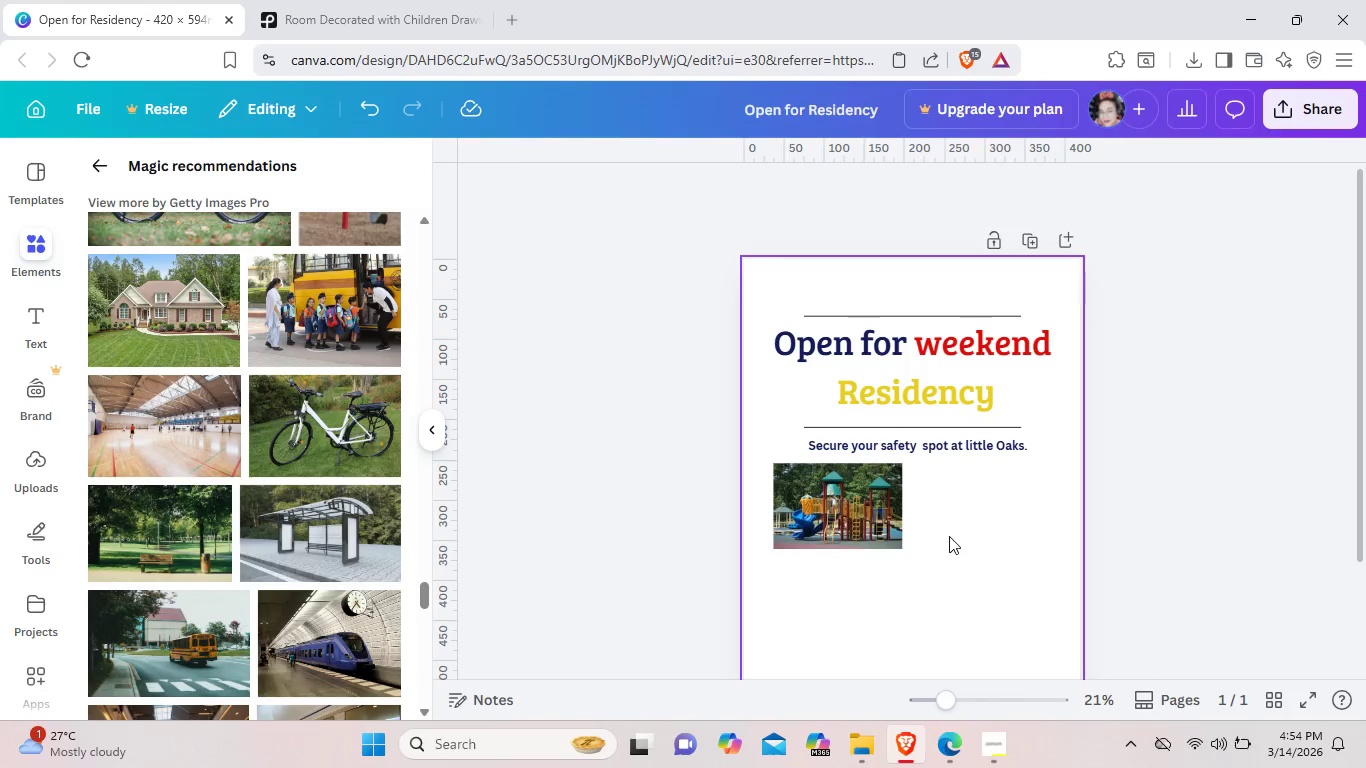 
wait(8.64)
 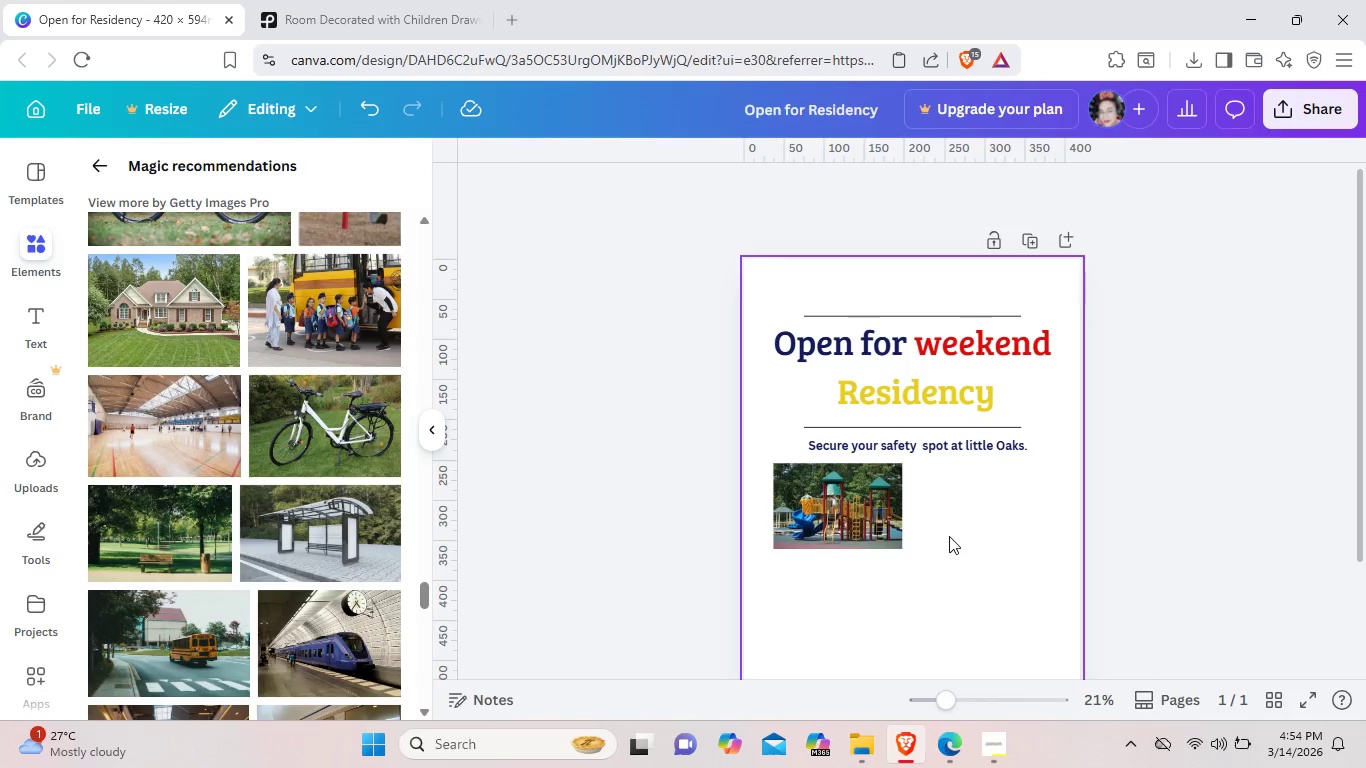 
hold_key(key=ControlLeft, duration=0.42)
scroll: coordinate [955, 537], scroll_direction: none, amount: 0.0
 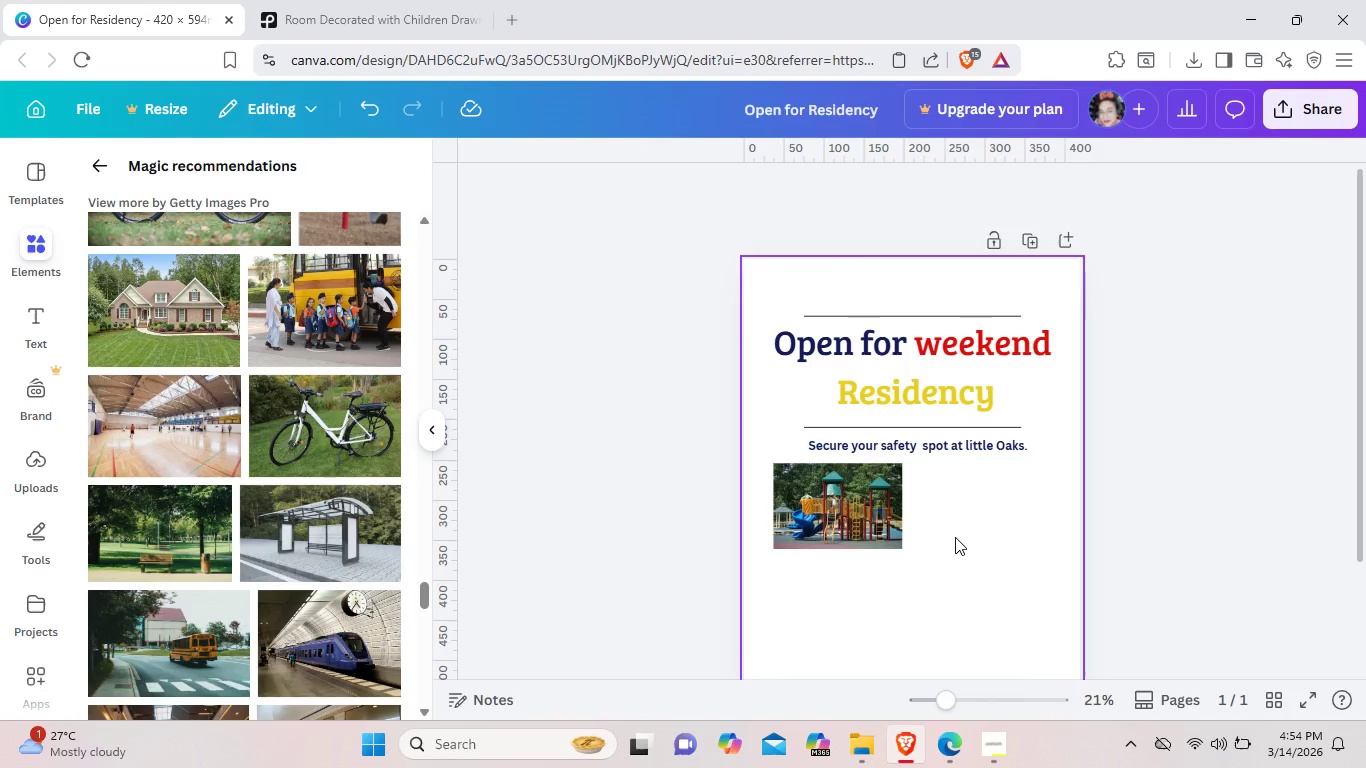 
scroll: coordinate [955, 537], scroll_direction: down, amount: 2.0
 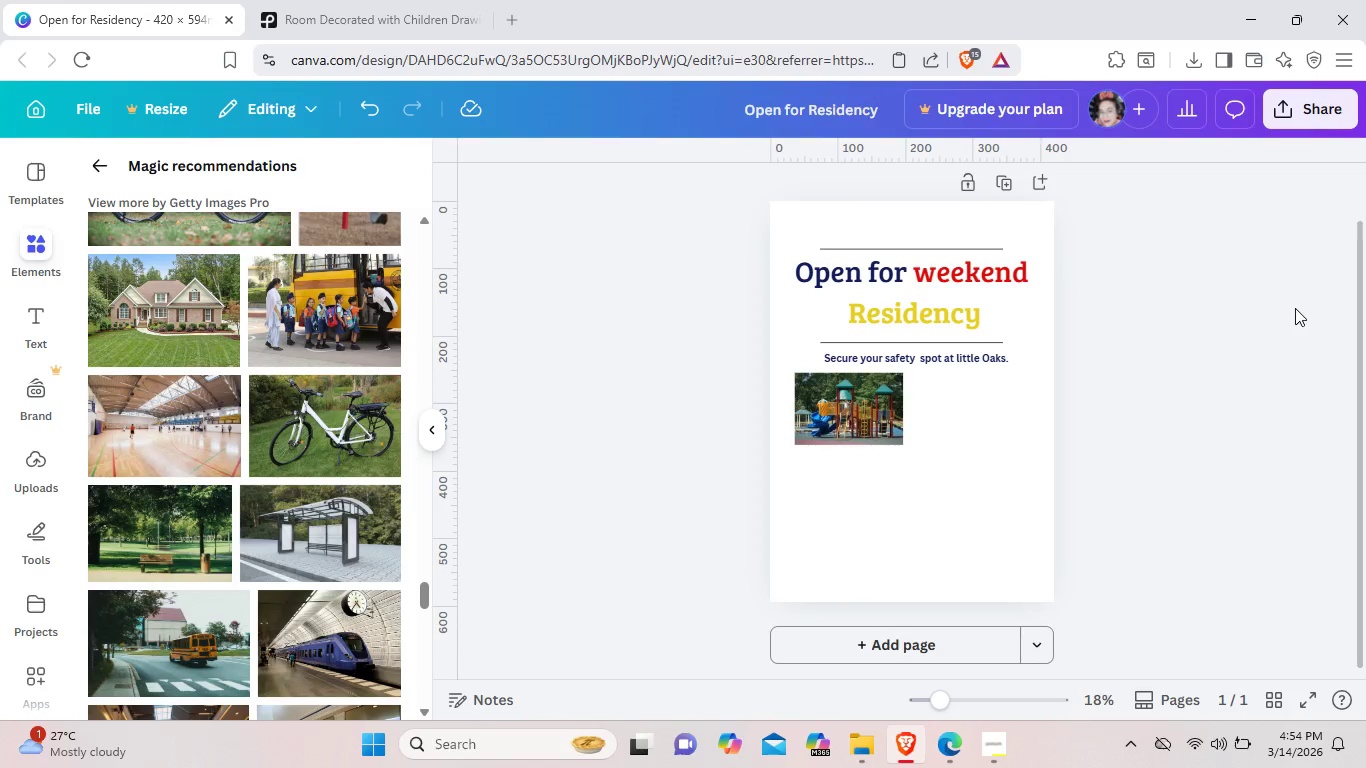 
hold_key(key=ControlLeft, duration=0.44)
scroll: coordinate [951, 439], scroll_direction: up, amount: 1.0
 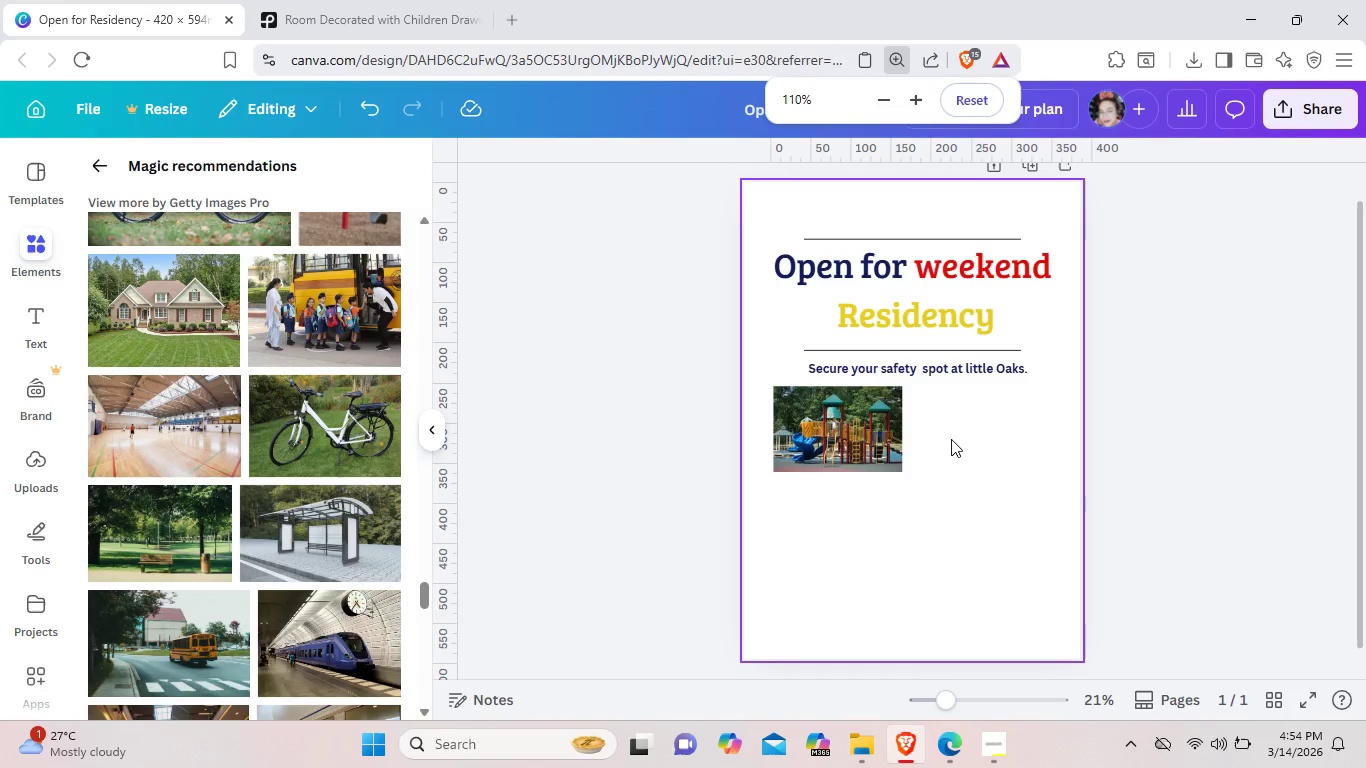 
hold_key(key=ControlLeft, duration=0.55)
 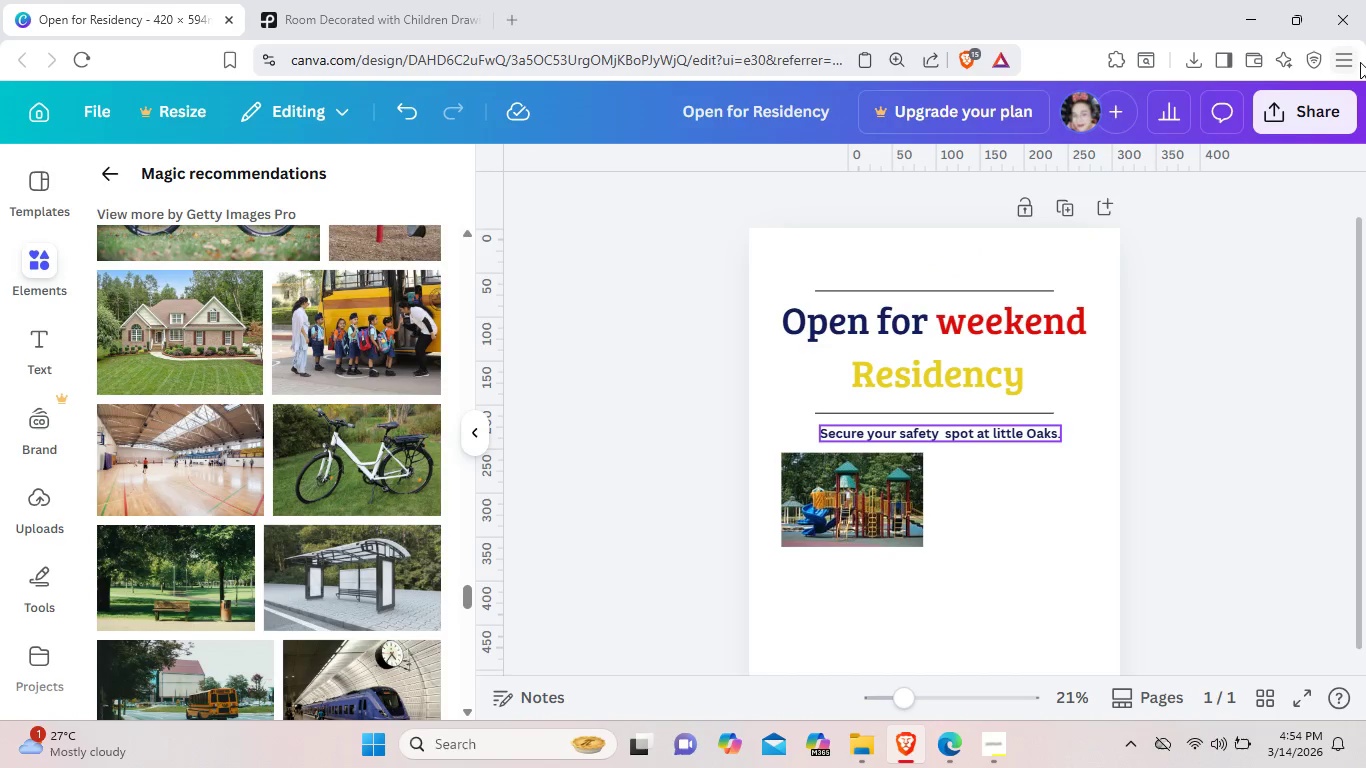 
left_click([1355, 61])
 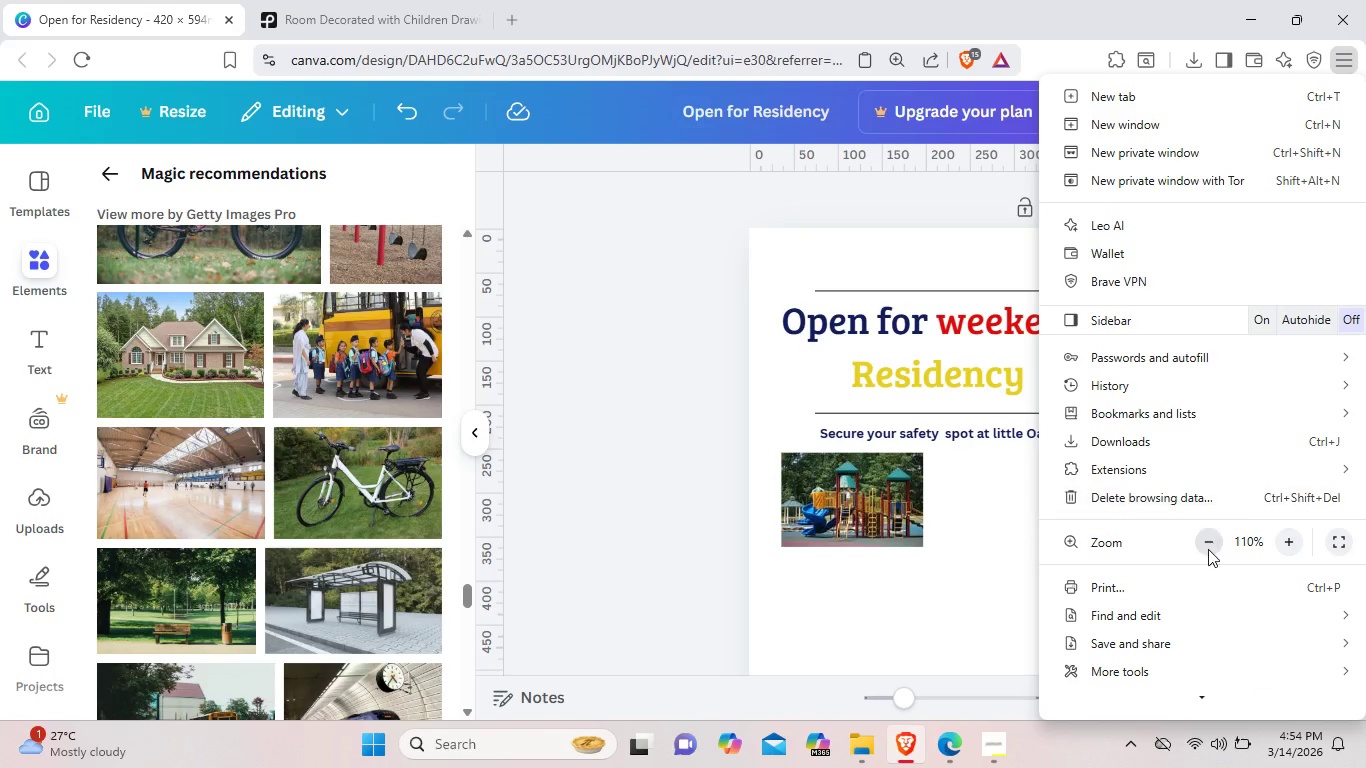 
left_click([1208, 541])
 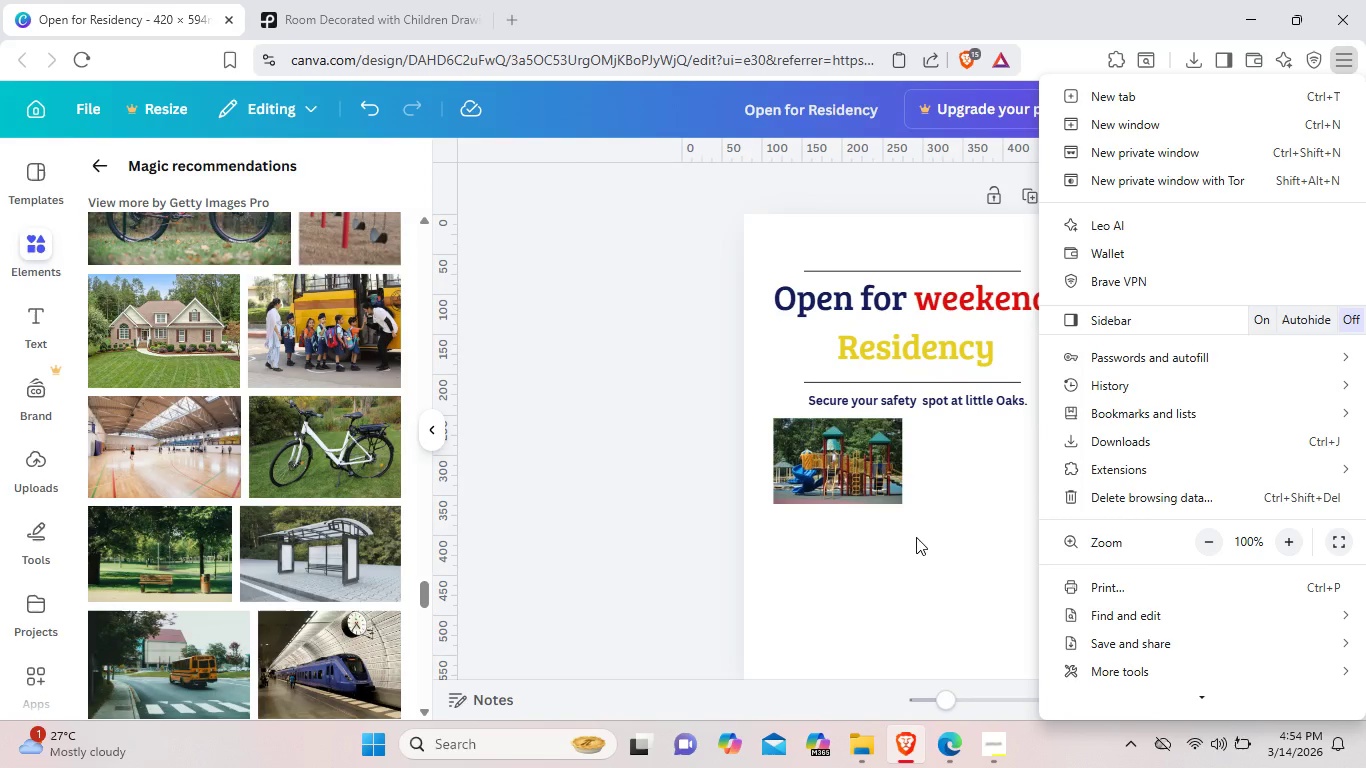 
left_click([915, 537])
 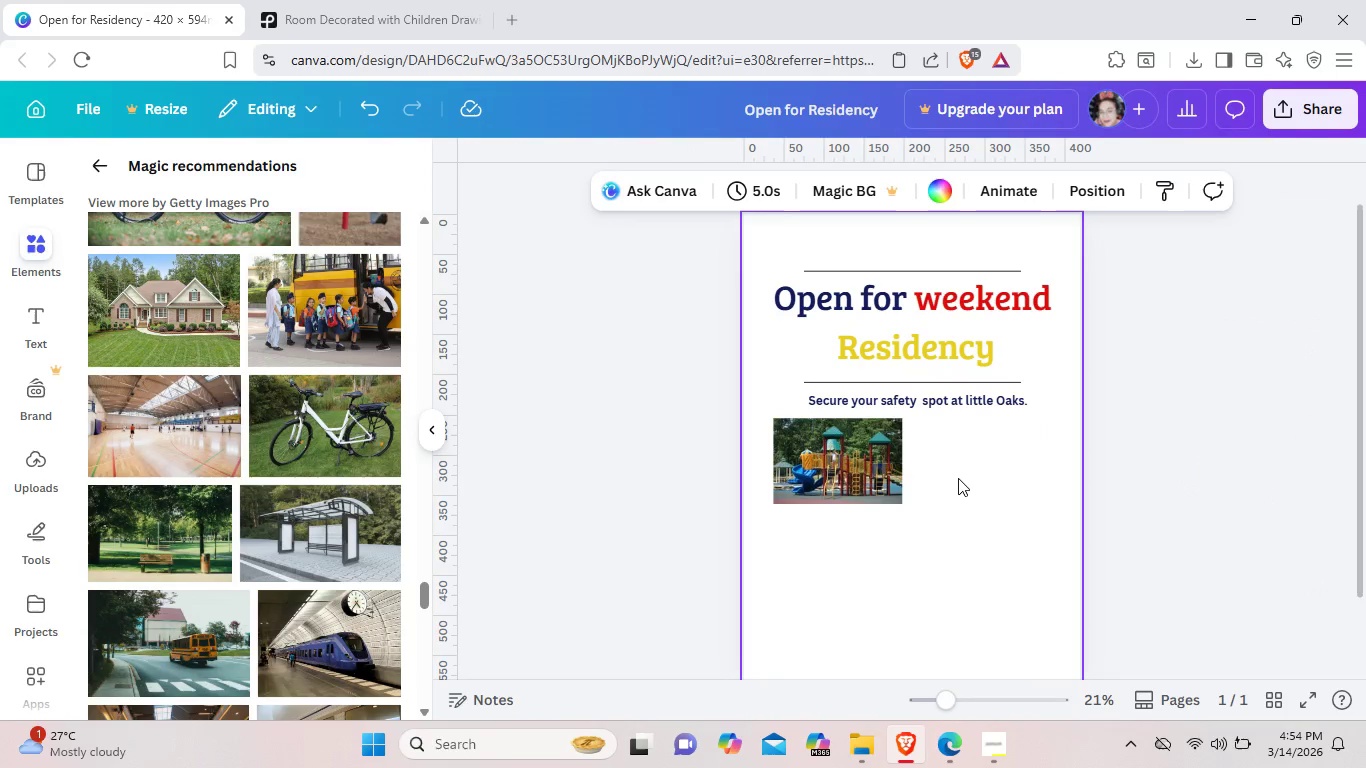 
right_click([958, 478])
 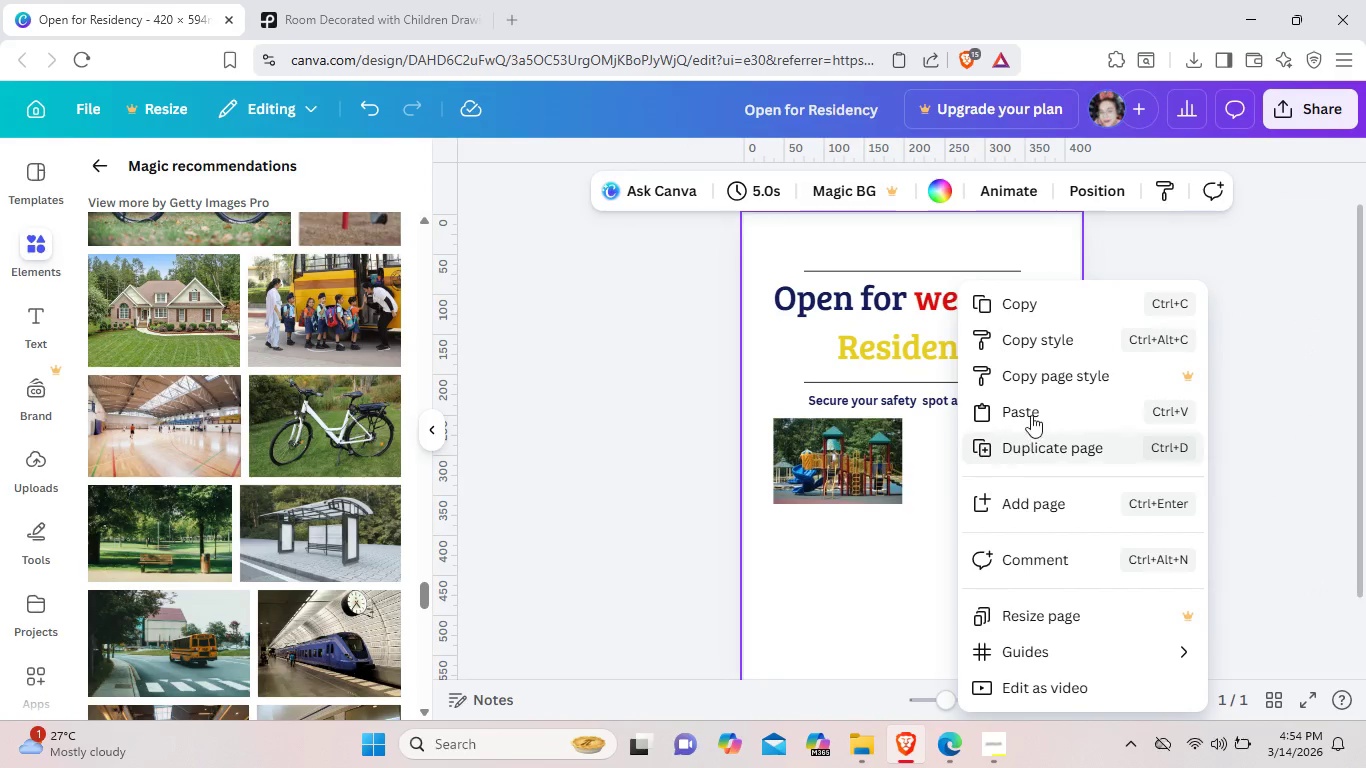 
left_click([1032, 412])
 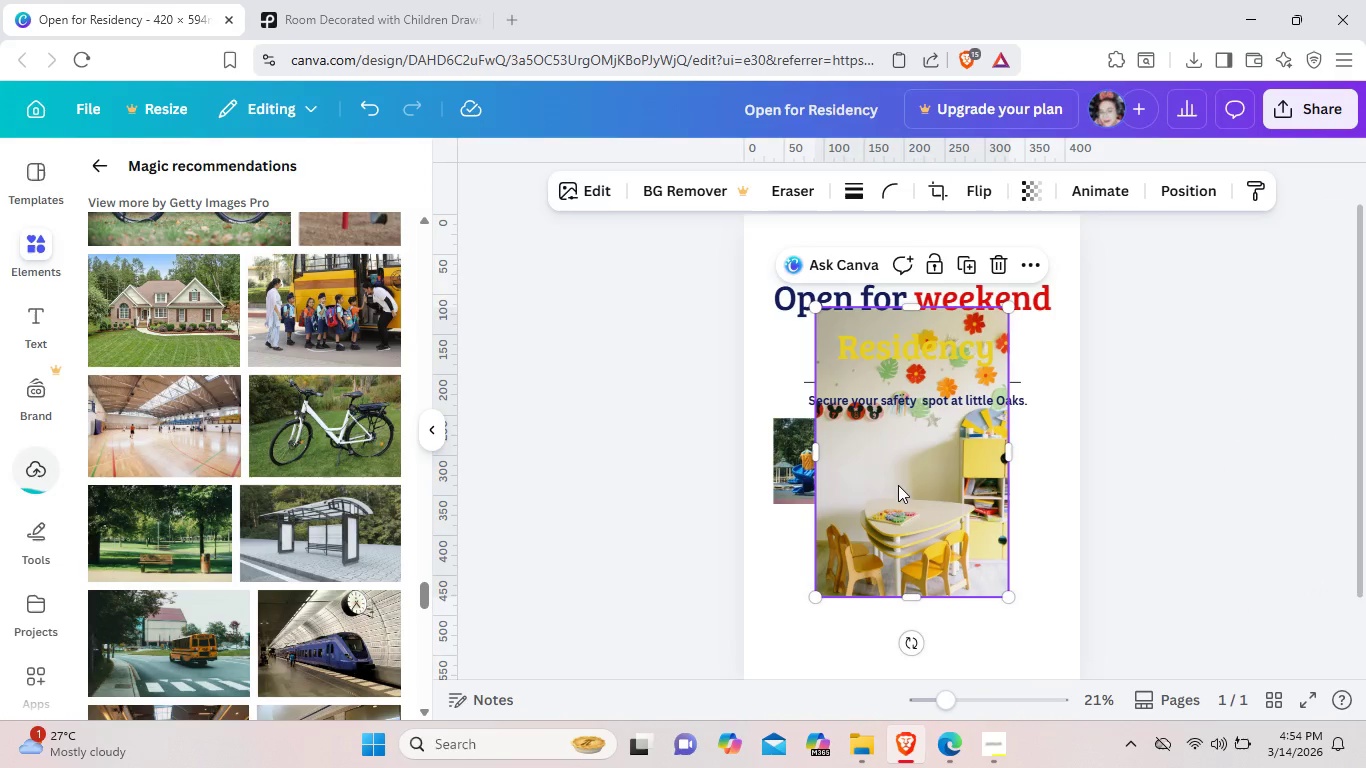 
left_click_drag(start_coordinate=[906, 460], to_coordinate=[931, 553])
 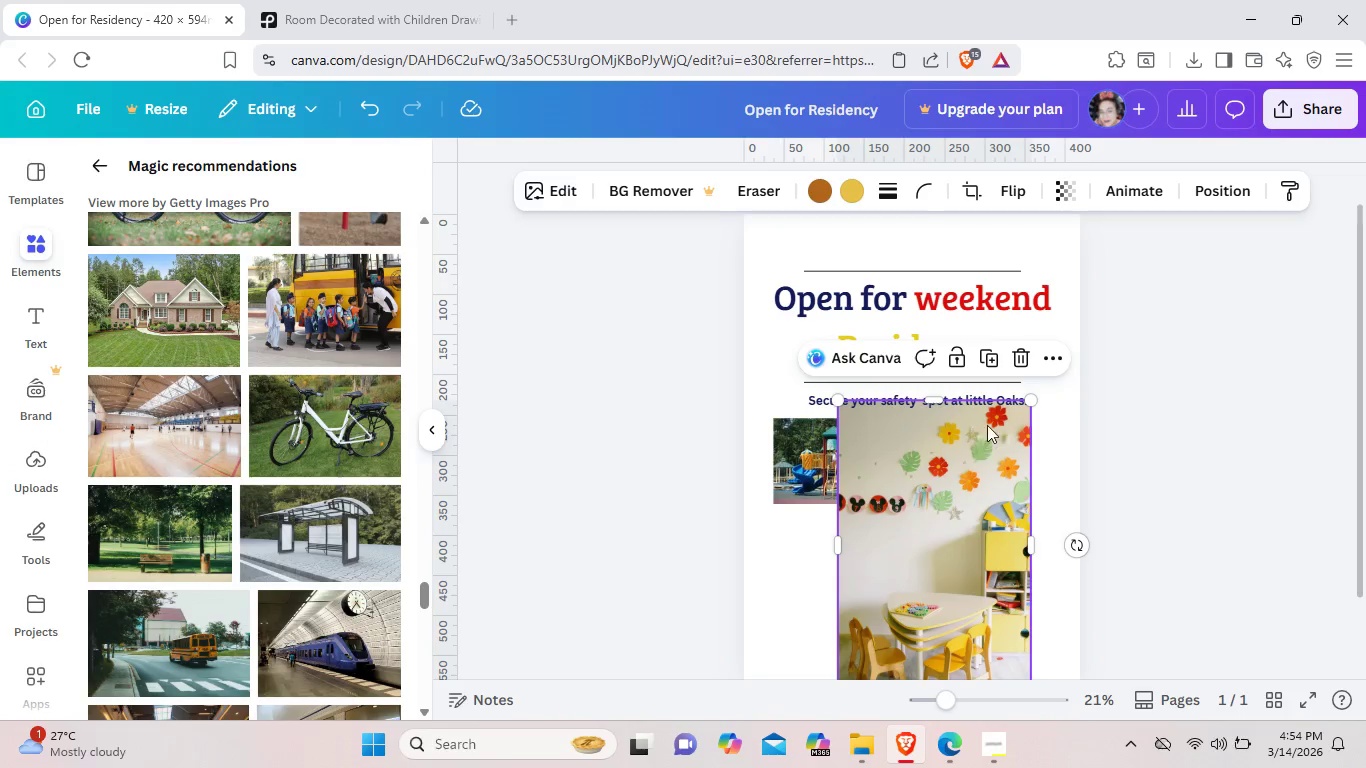 
left_click([1025, 355])
 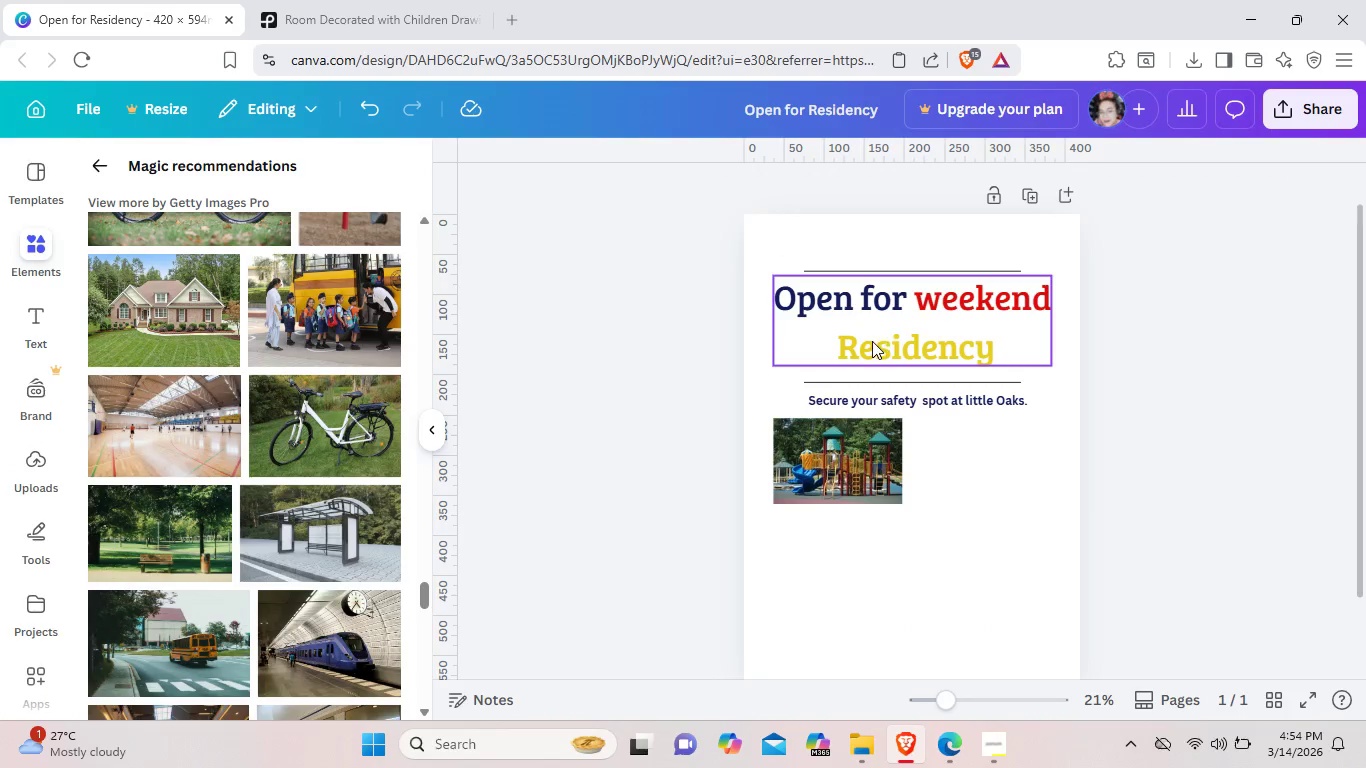 
scroll: coordinate [909, 273], scroll_direction: up, amount: 11.0
 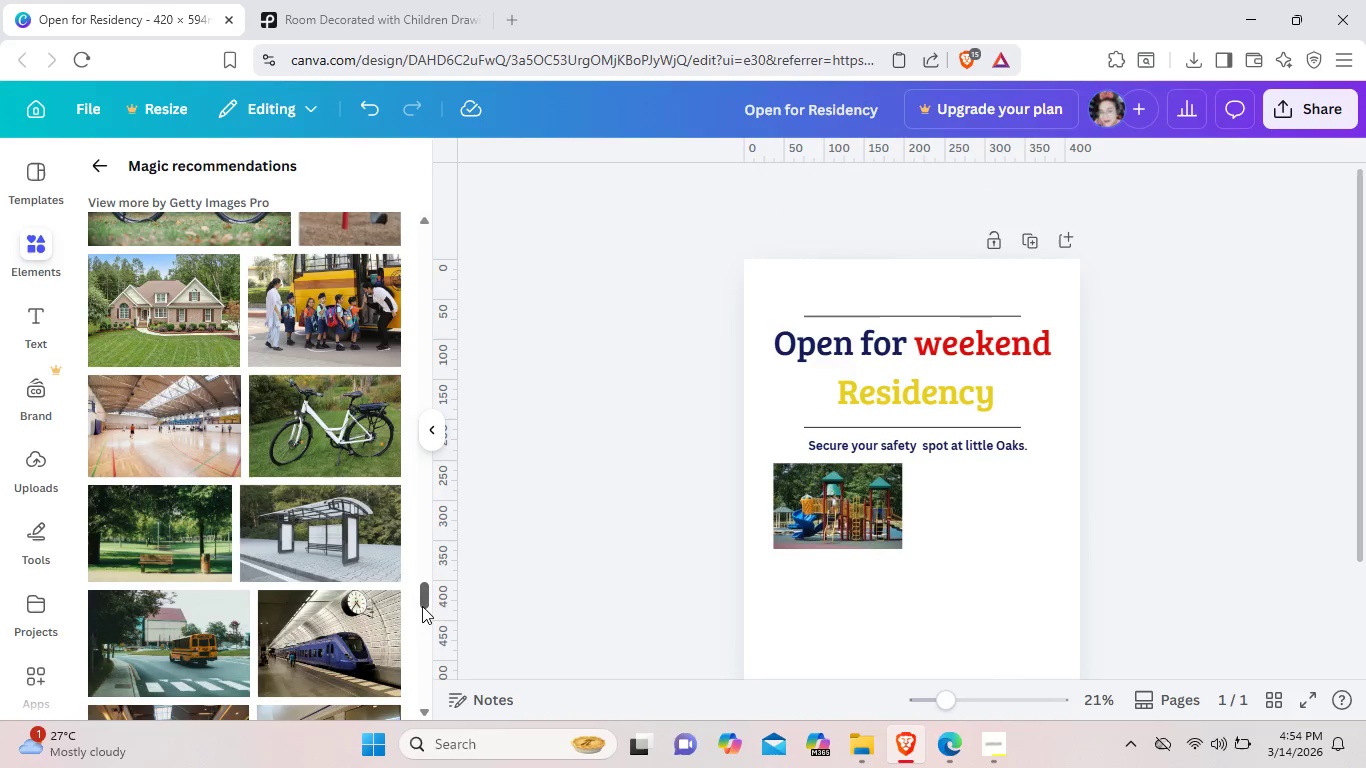 
left_click_drag(start_coordinate=[422, 595], to_coordinate=[442, 224])
 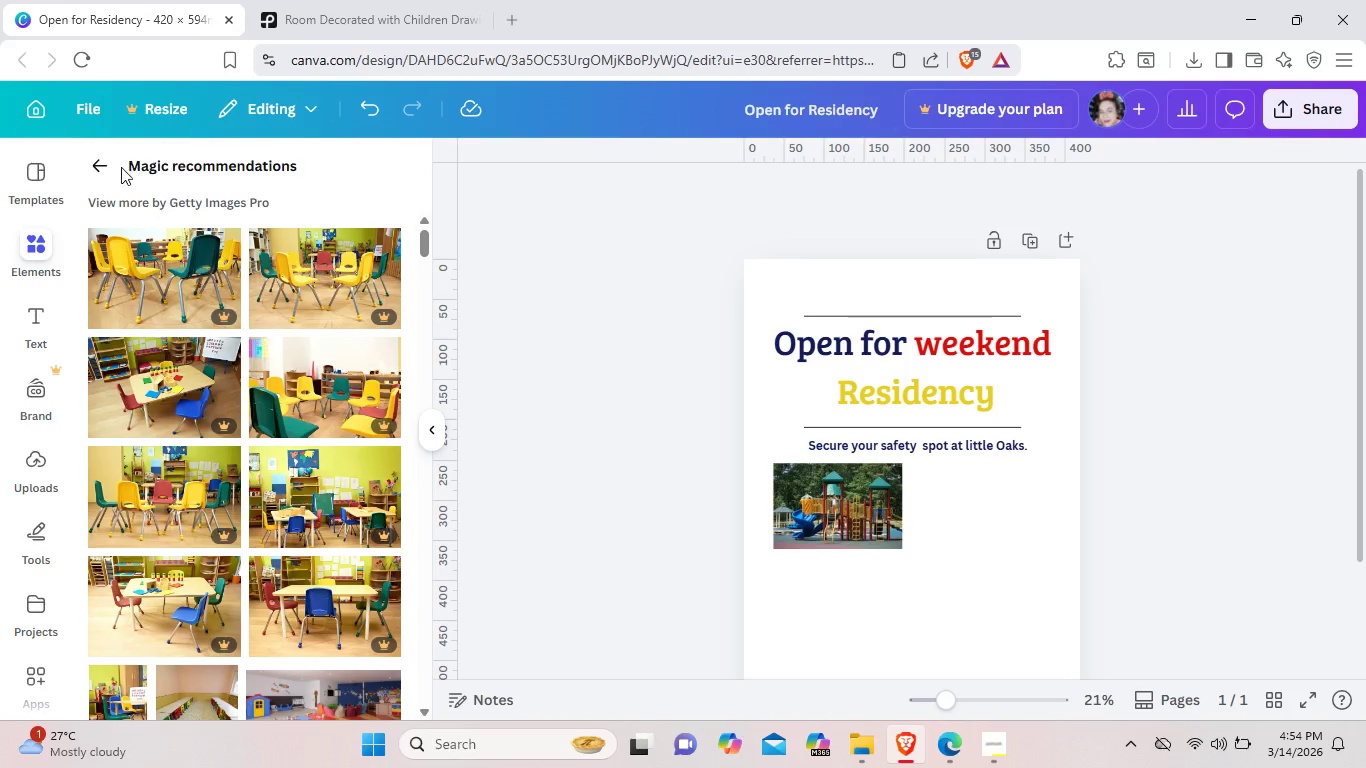 
left_click([111, 167])
 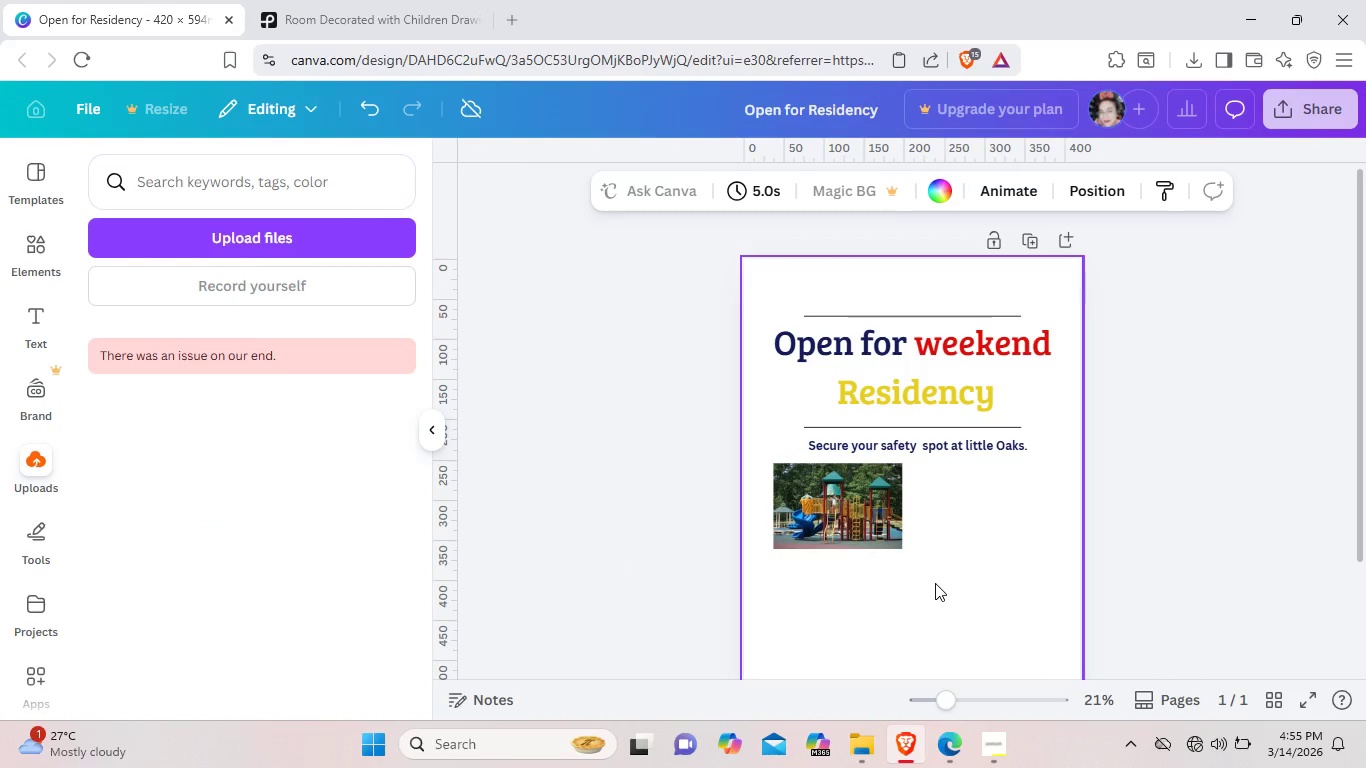 
wait(33.69)
 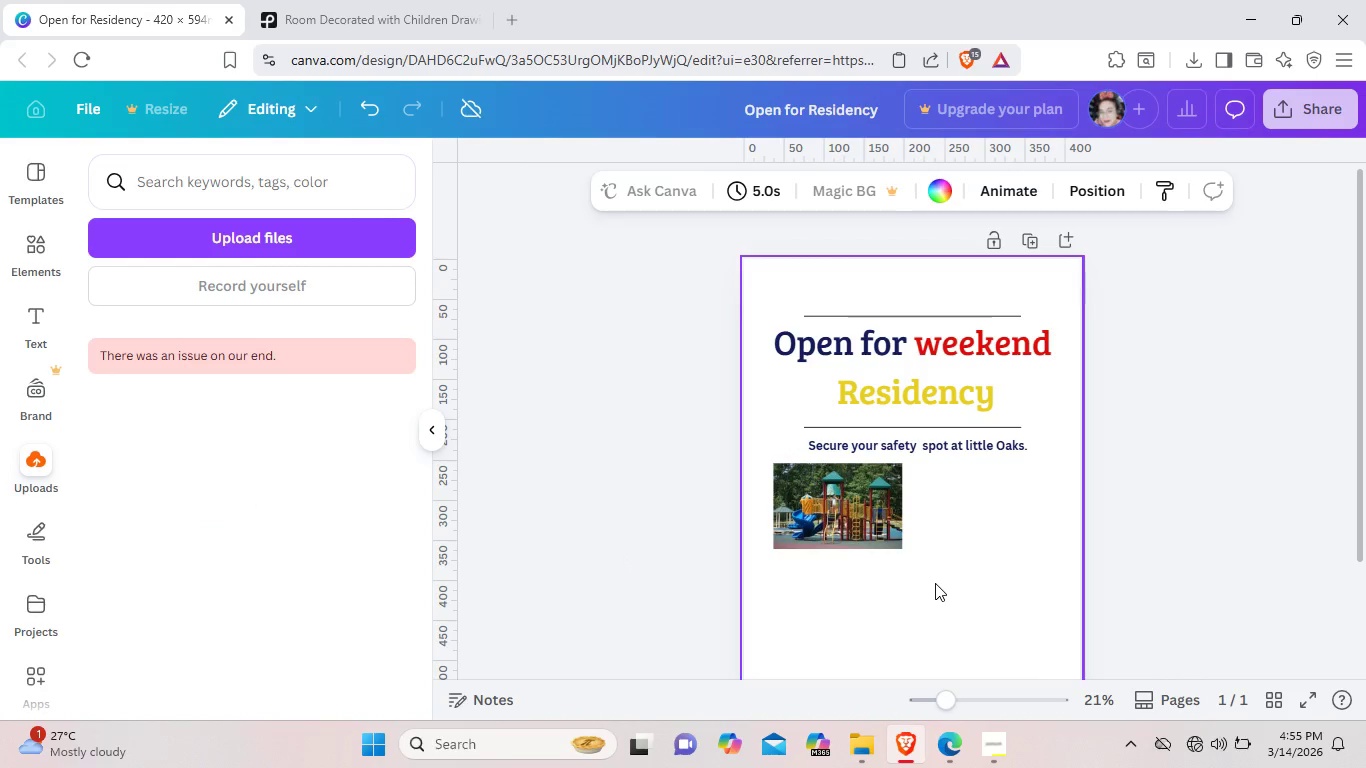 
left_click([986, 743])